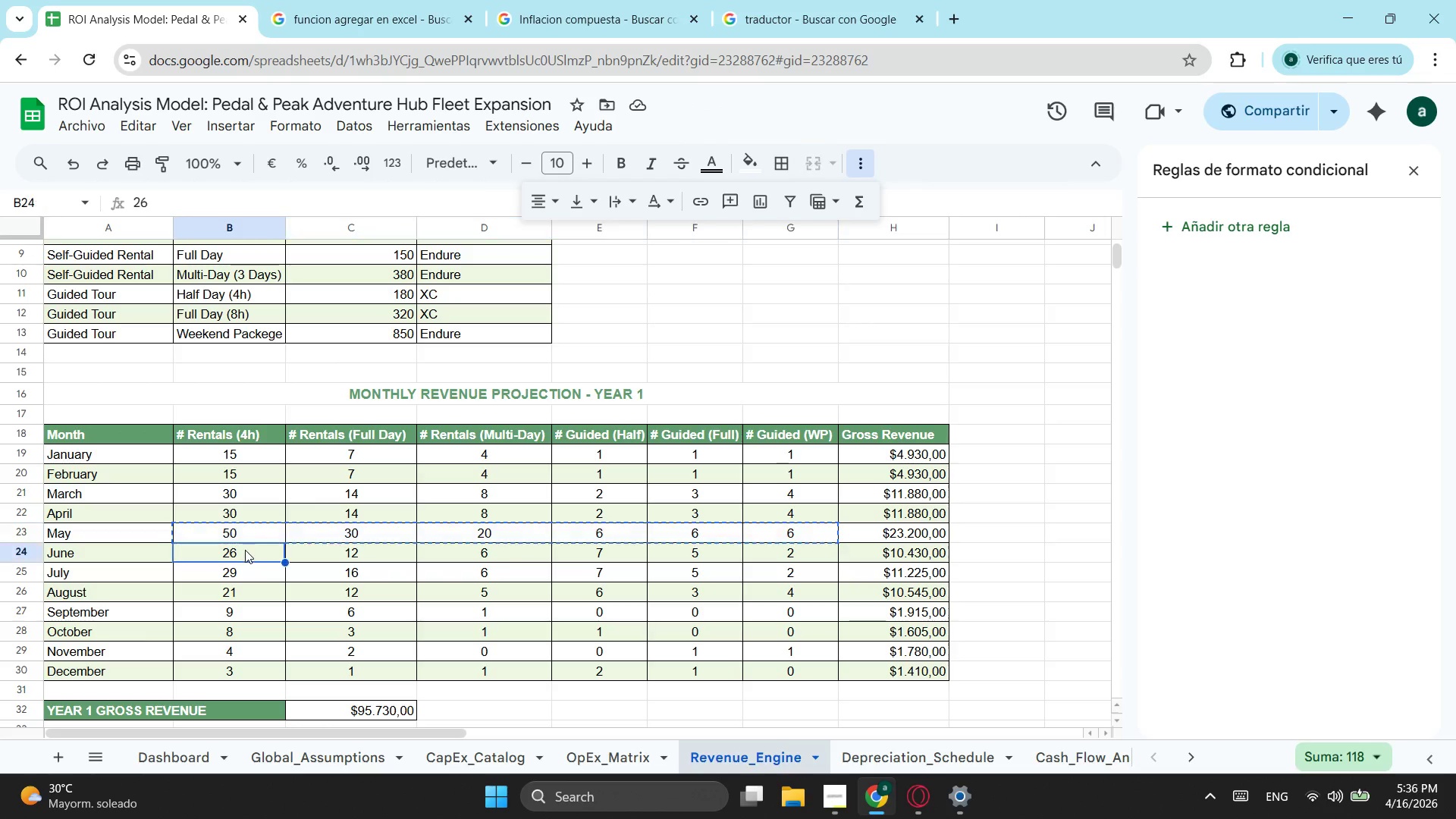 
key(Control+ControlLeft)
 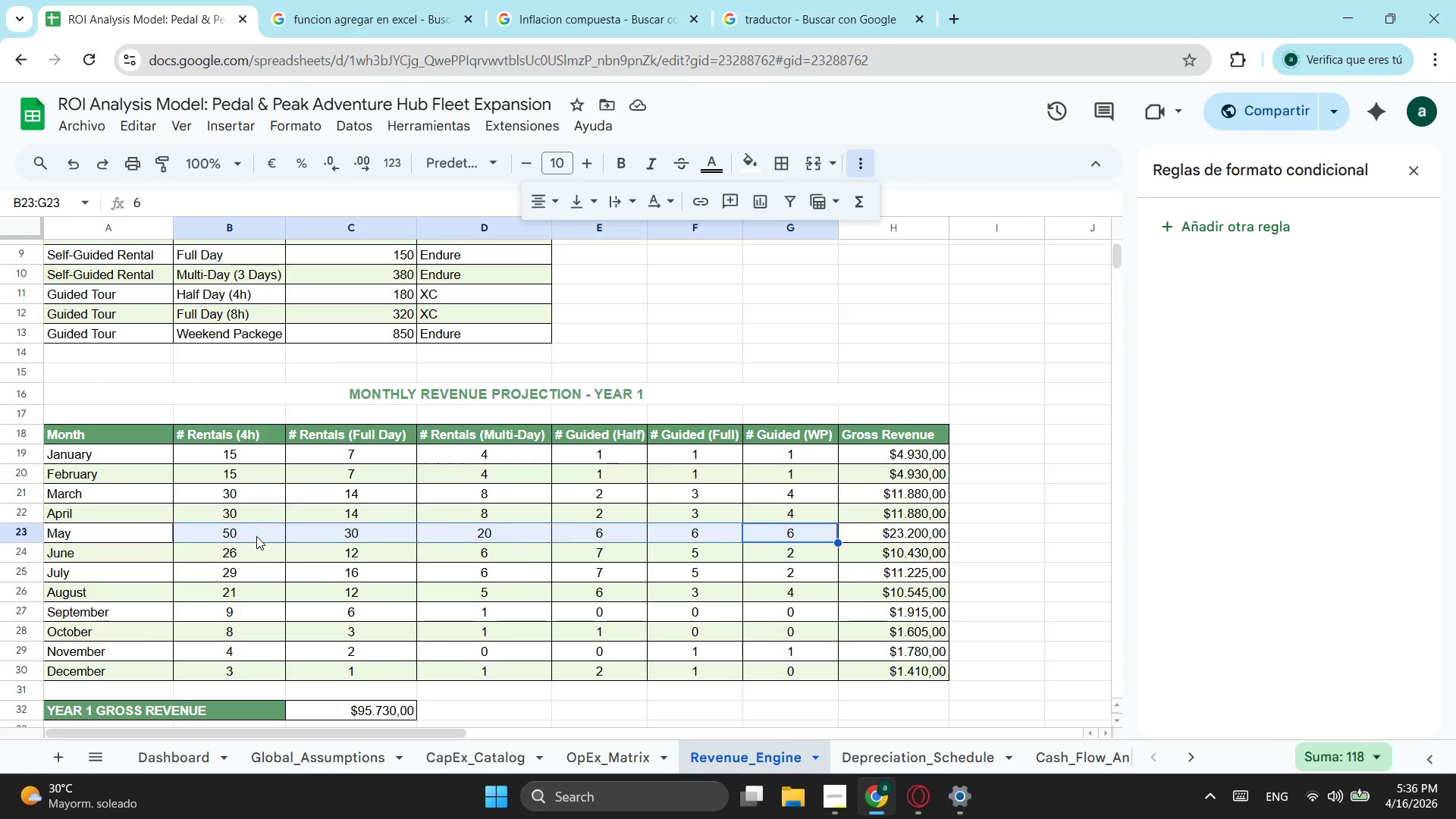 
key(Control+C)
 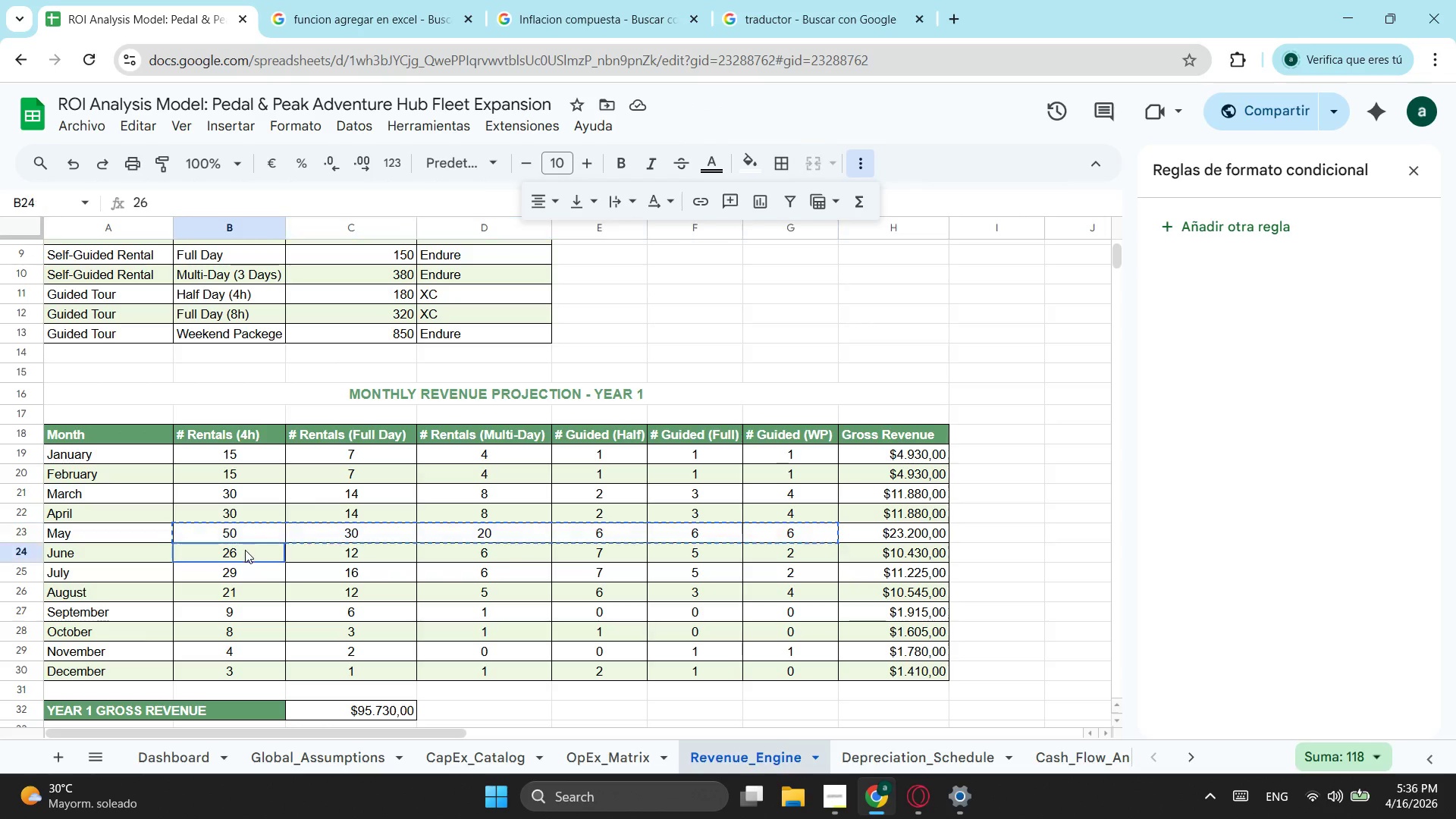 
left_click([245, 550])
 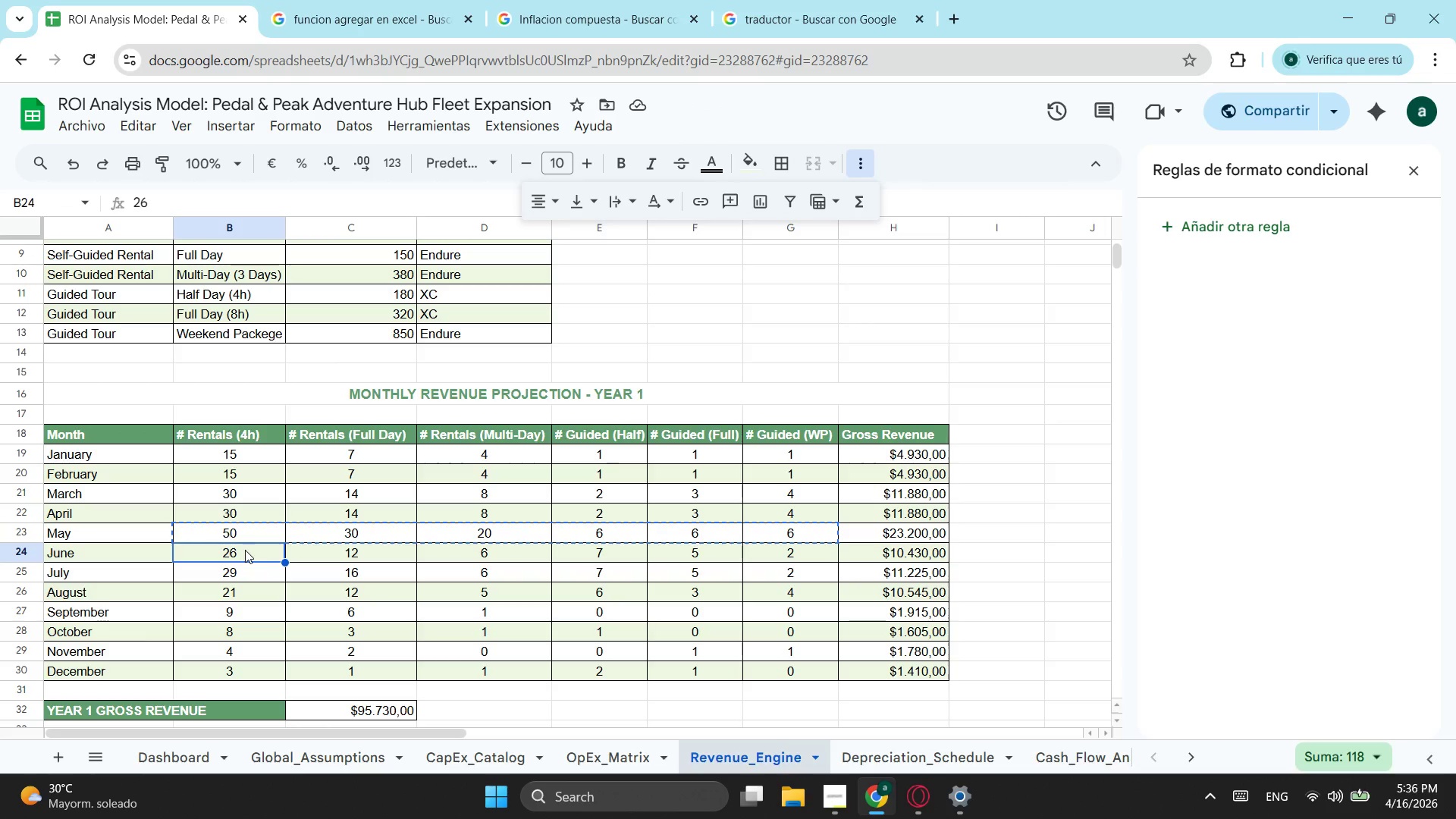 
key(Control+ControlLeft)
 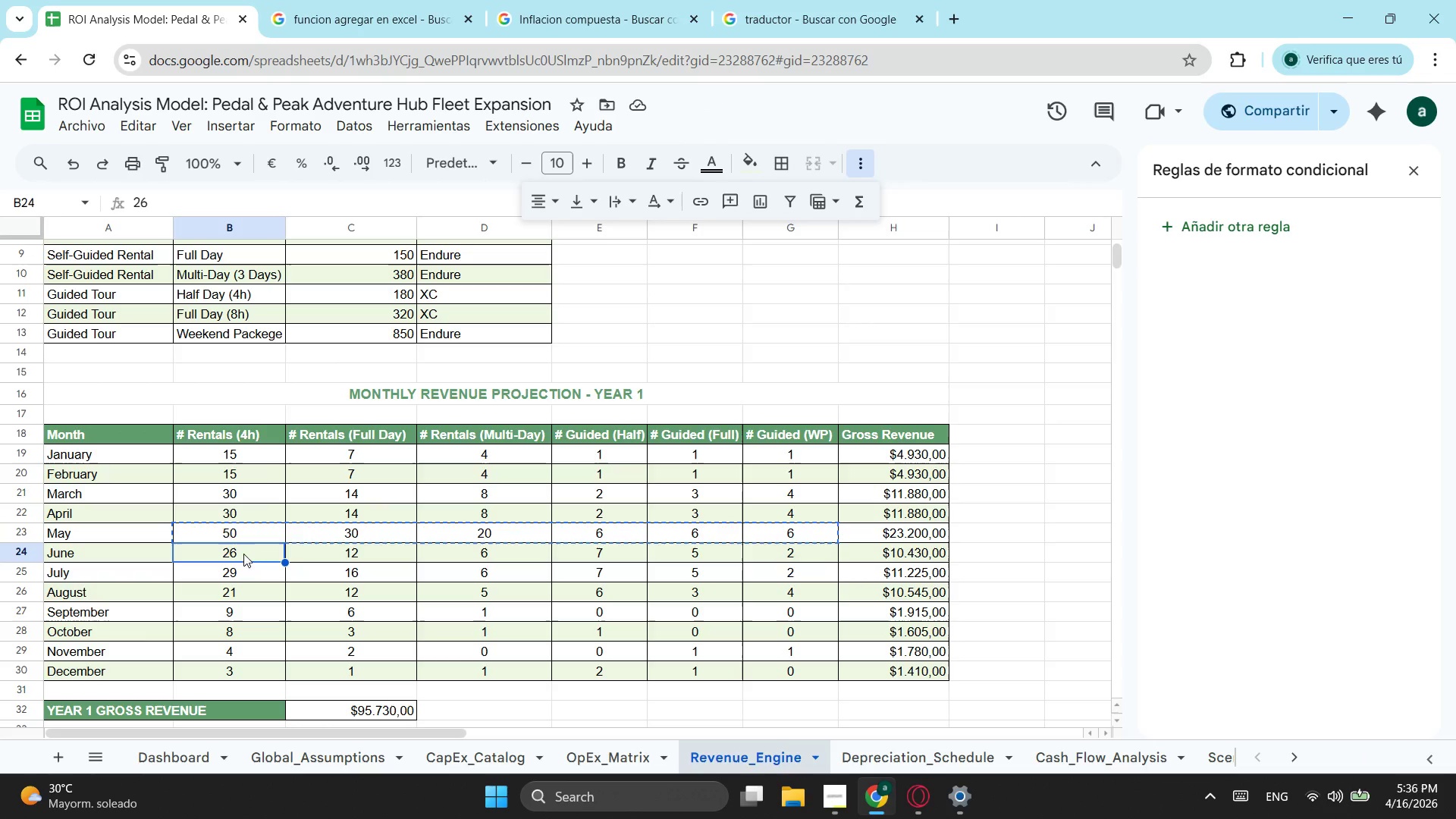 
key(Control+V)
 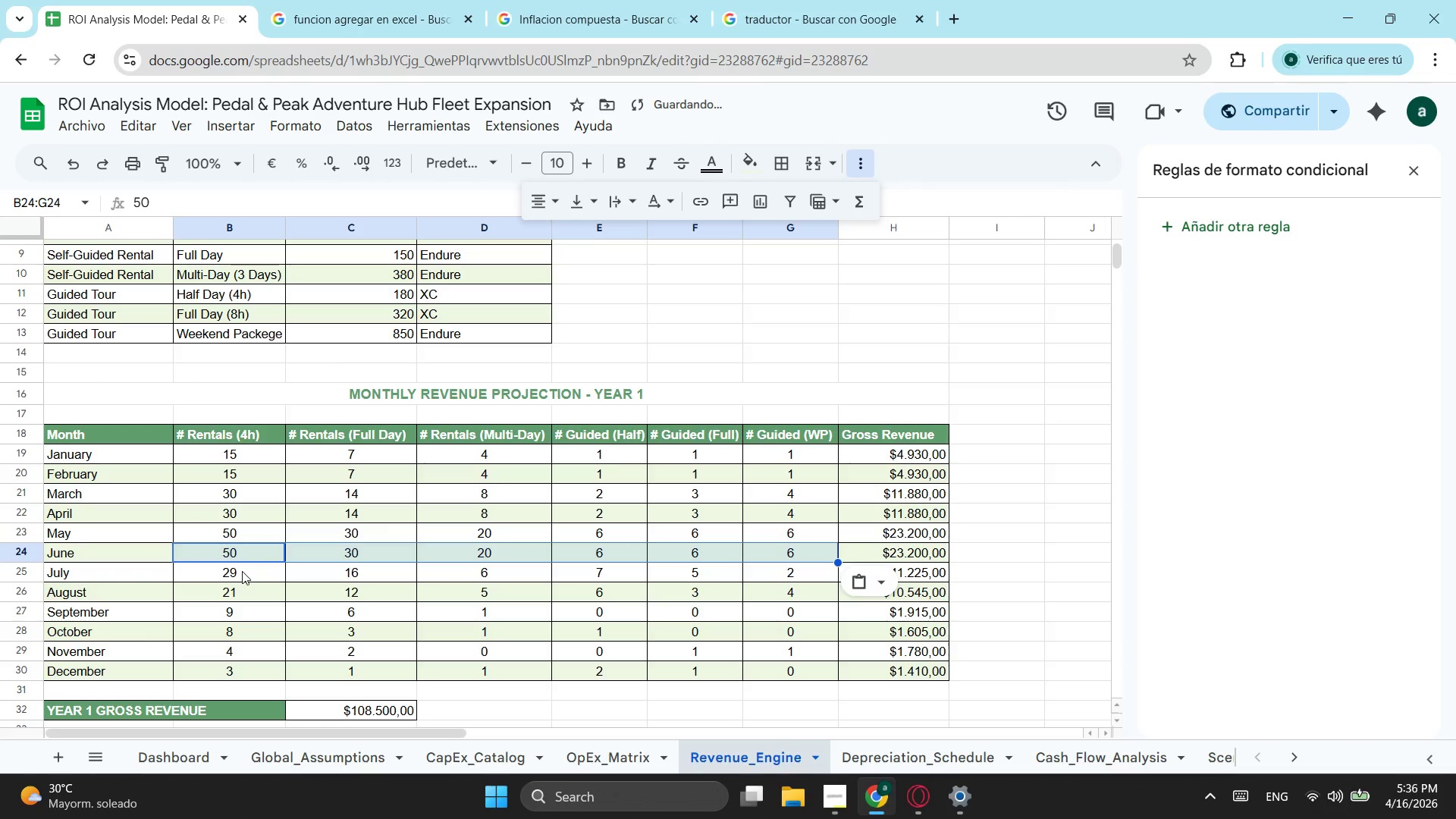 
left_click([242, 571])
 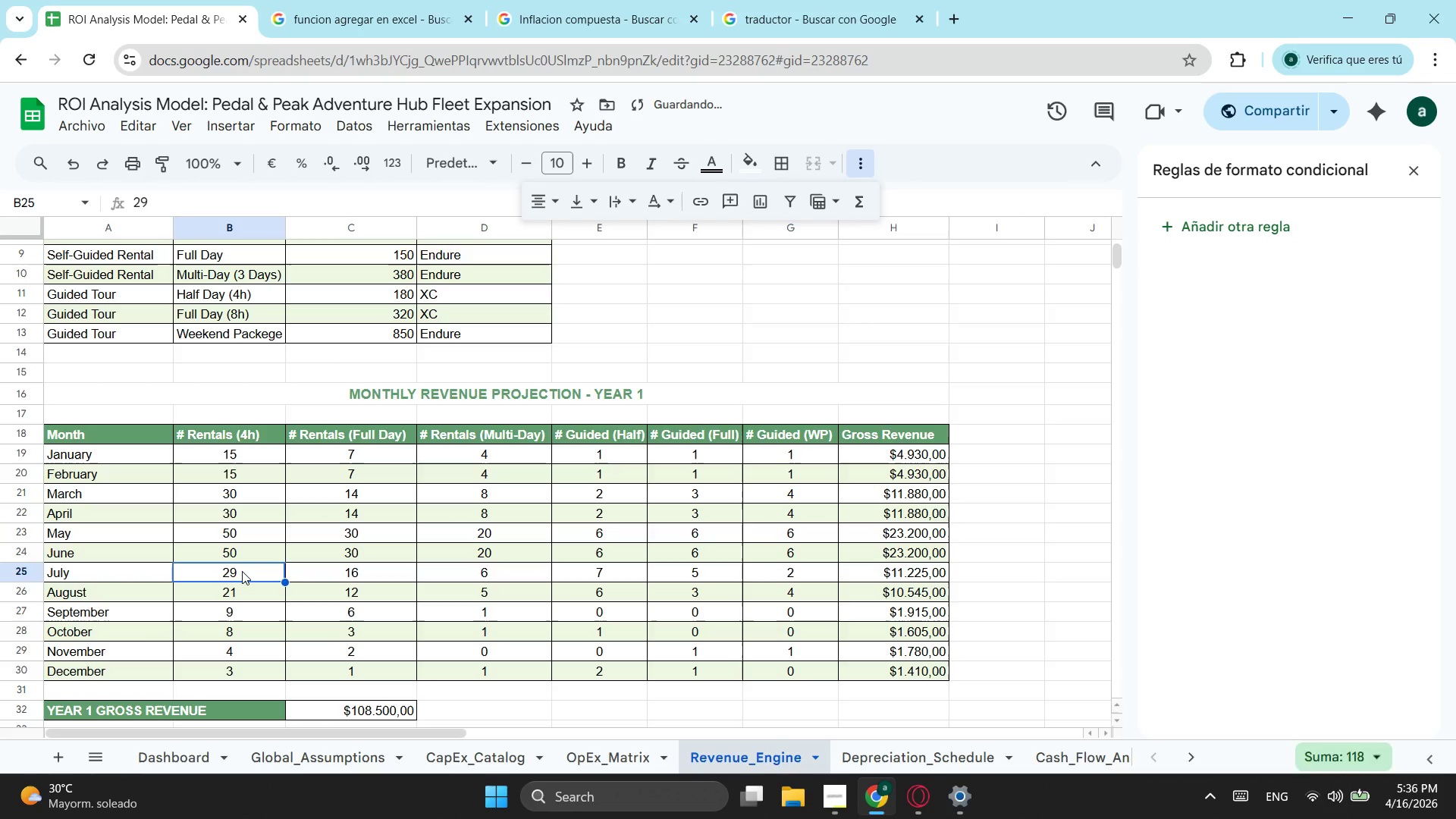 
key(Control+ControlLeft)
 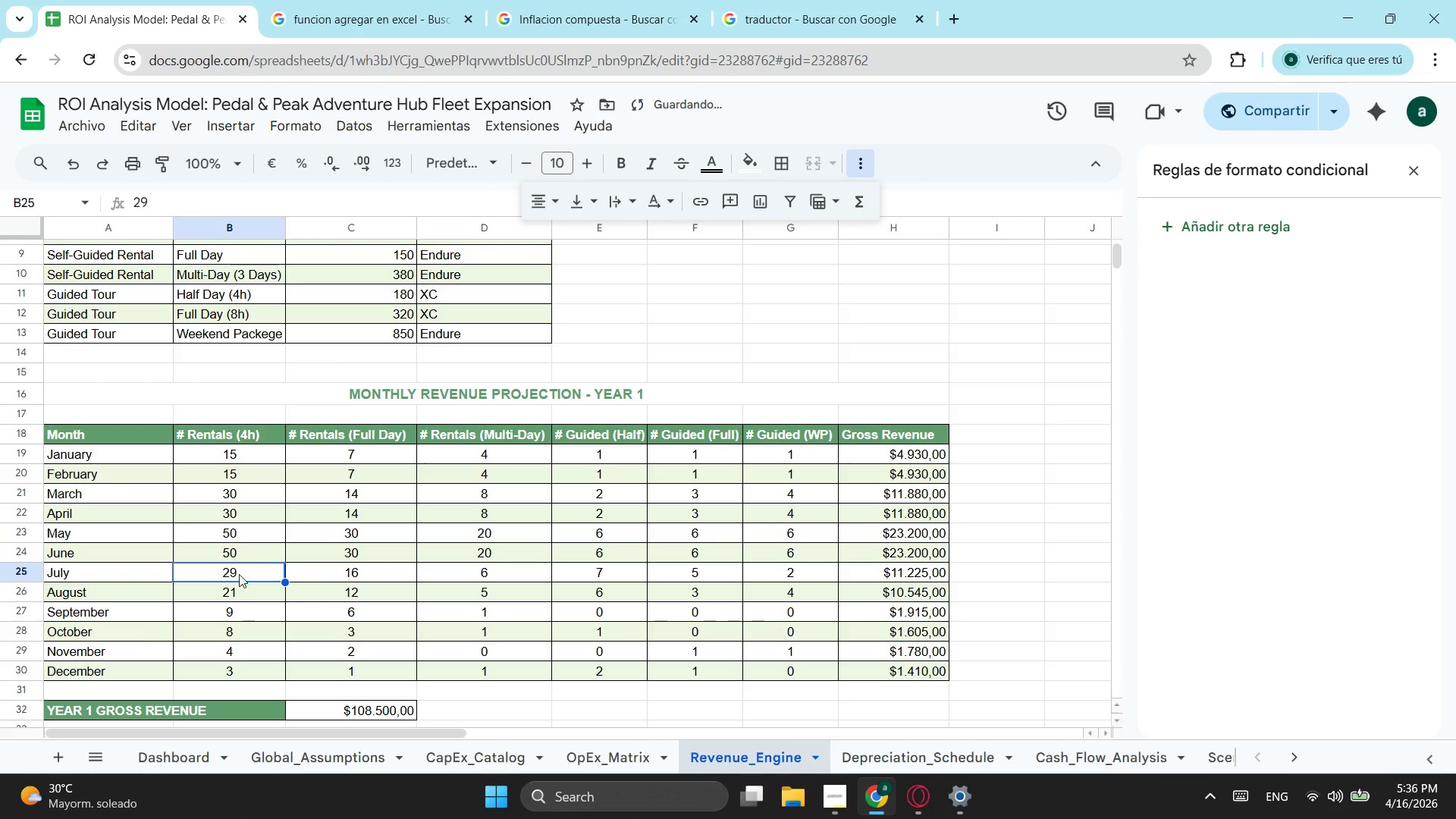 
key(Control+V)
 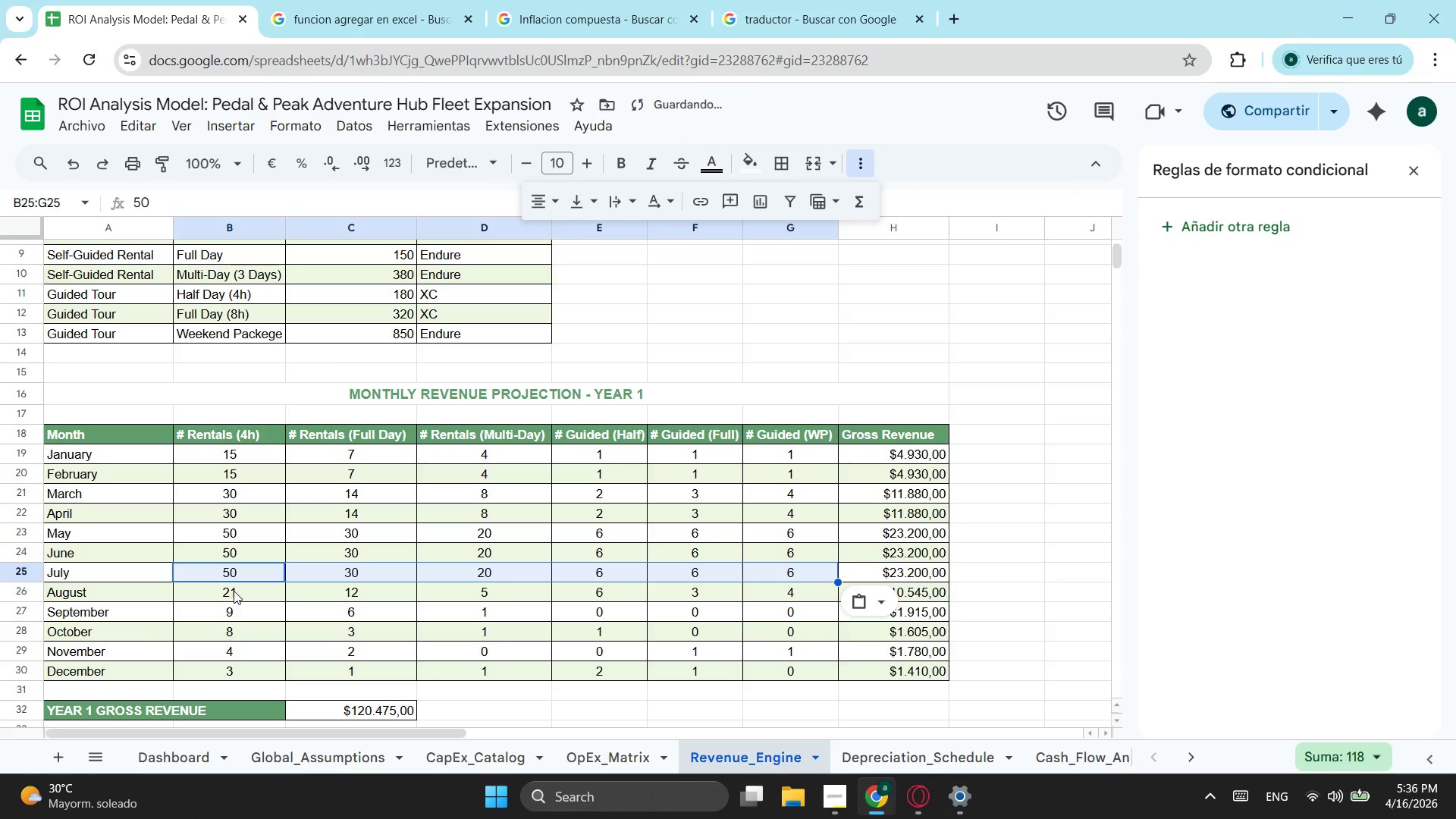 
left_click([234, 591])
 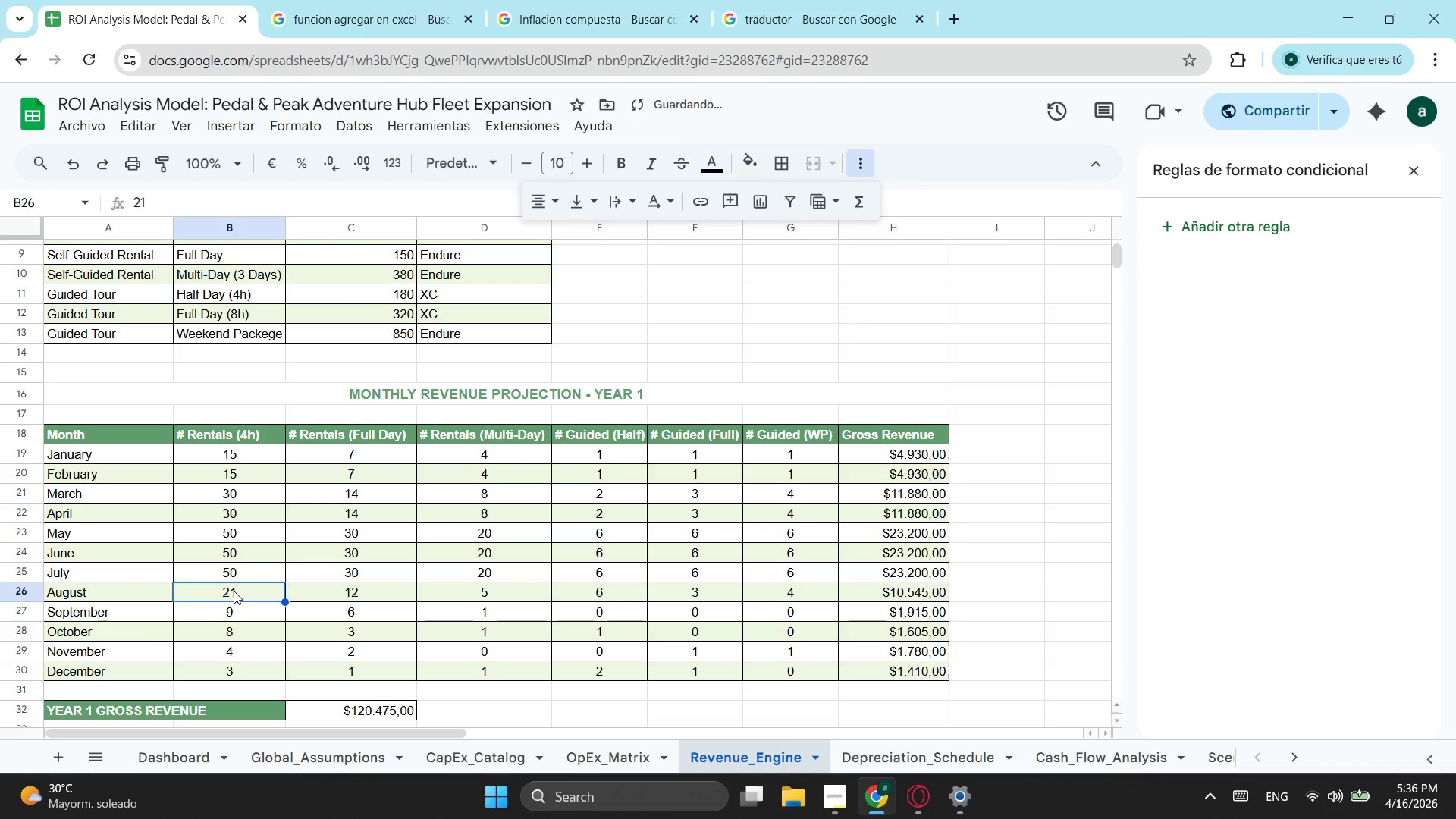 
key(Control+V)
 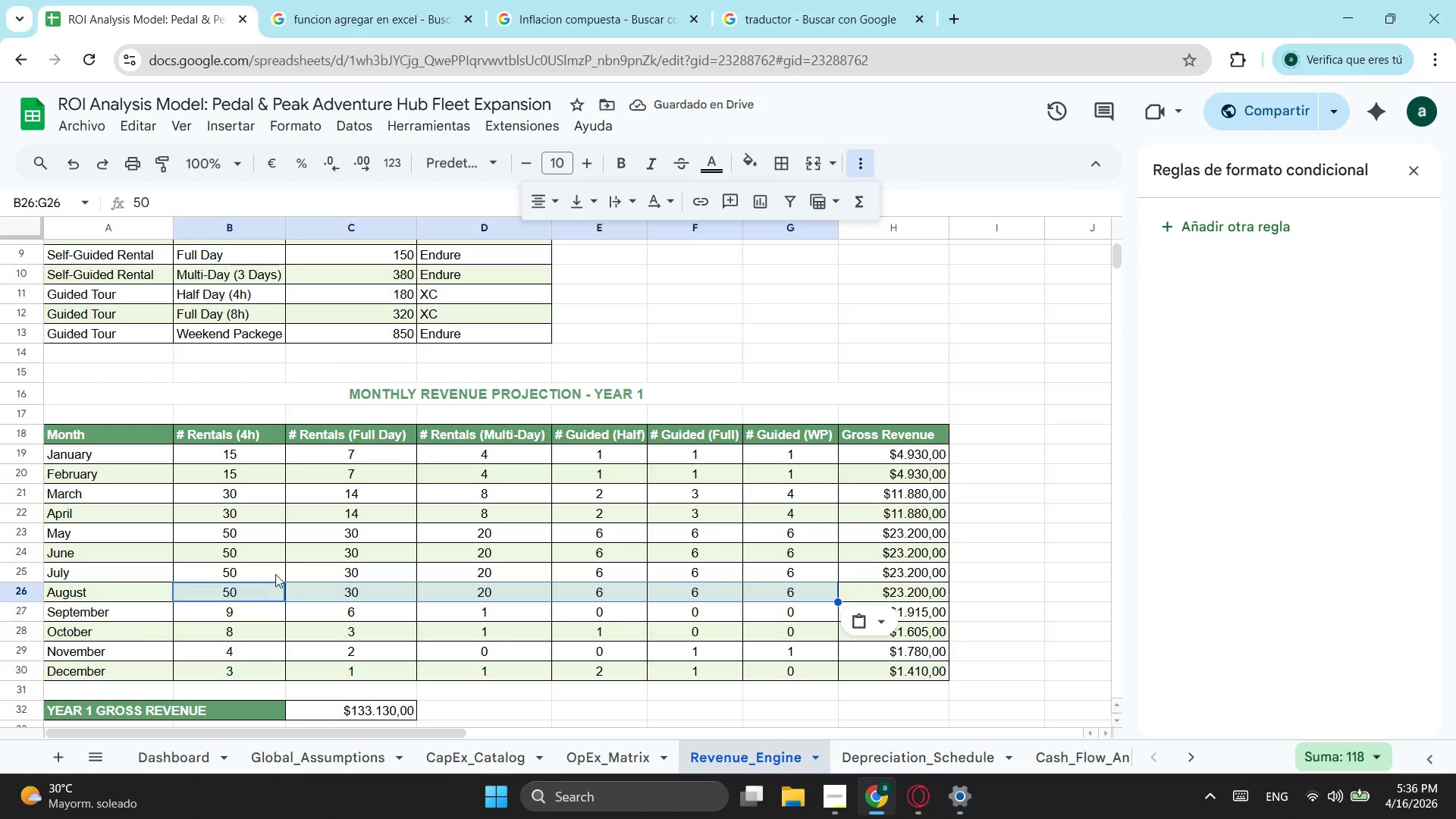 
left_click([256, 630])
 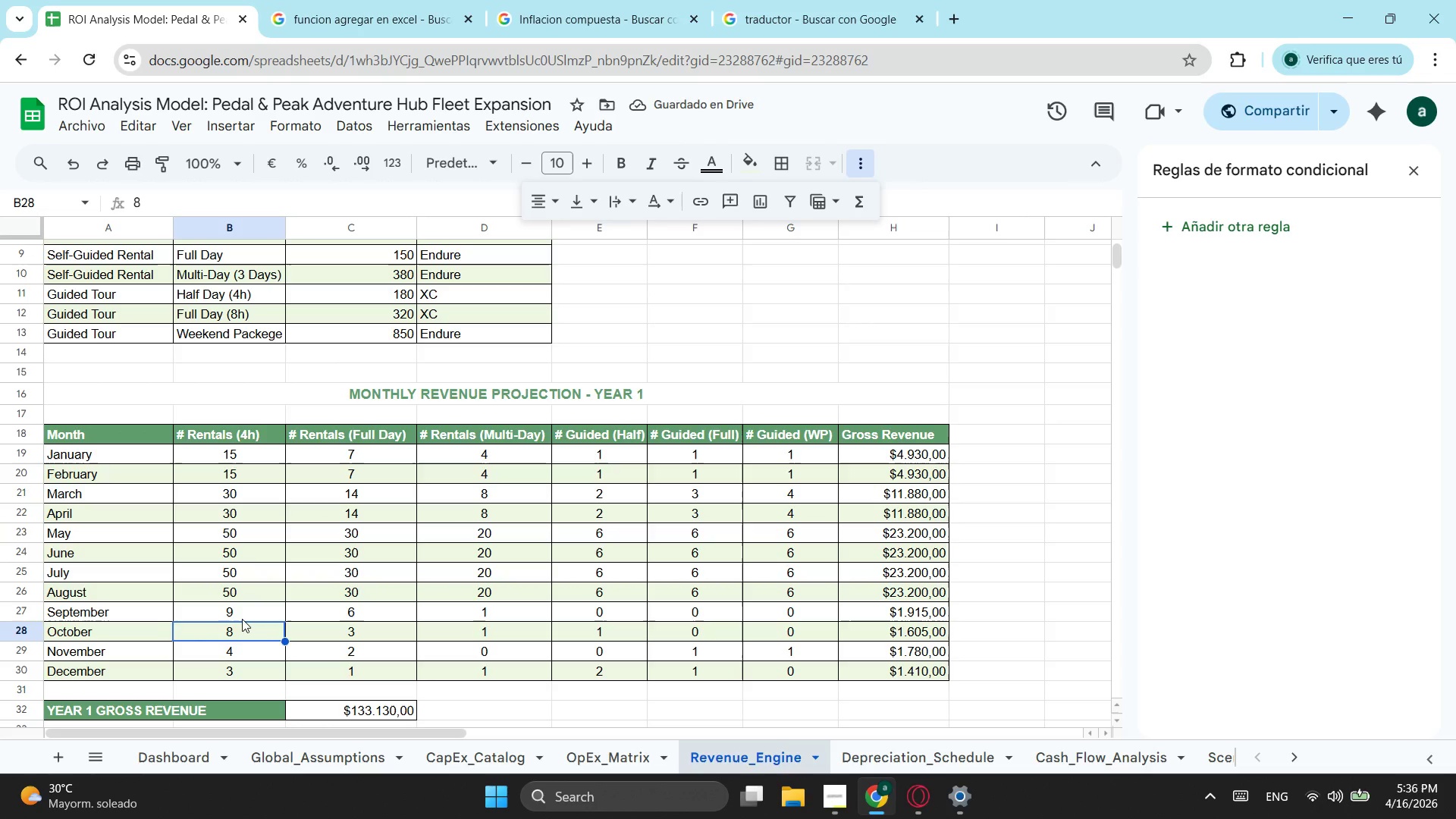 
left_click([242, 619])
 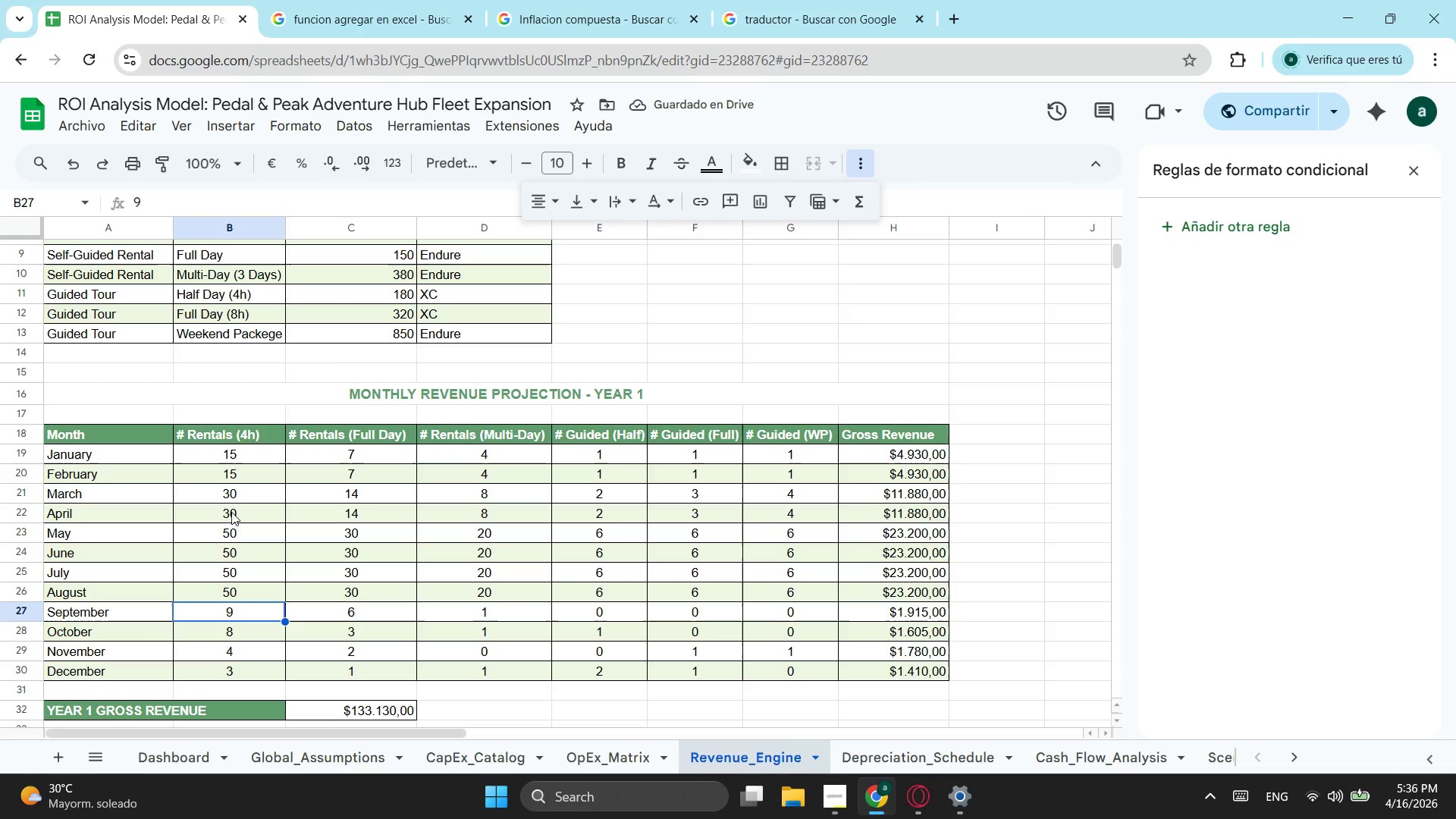 
left_click_drag(start_coordinate=[244, 497], to_coordinate=[769, 512])
 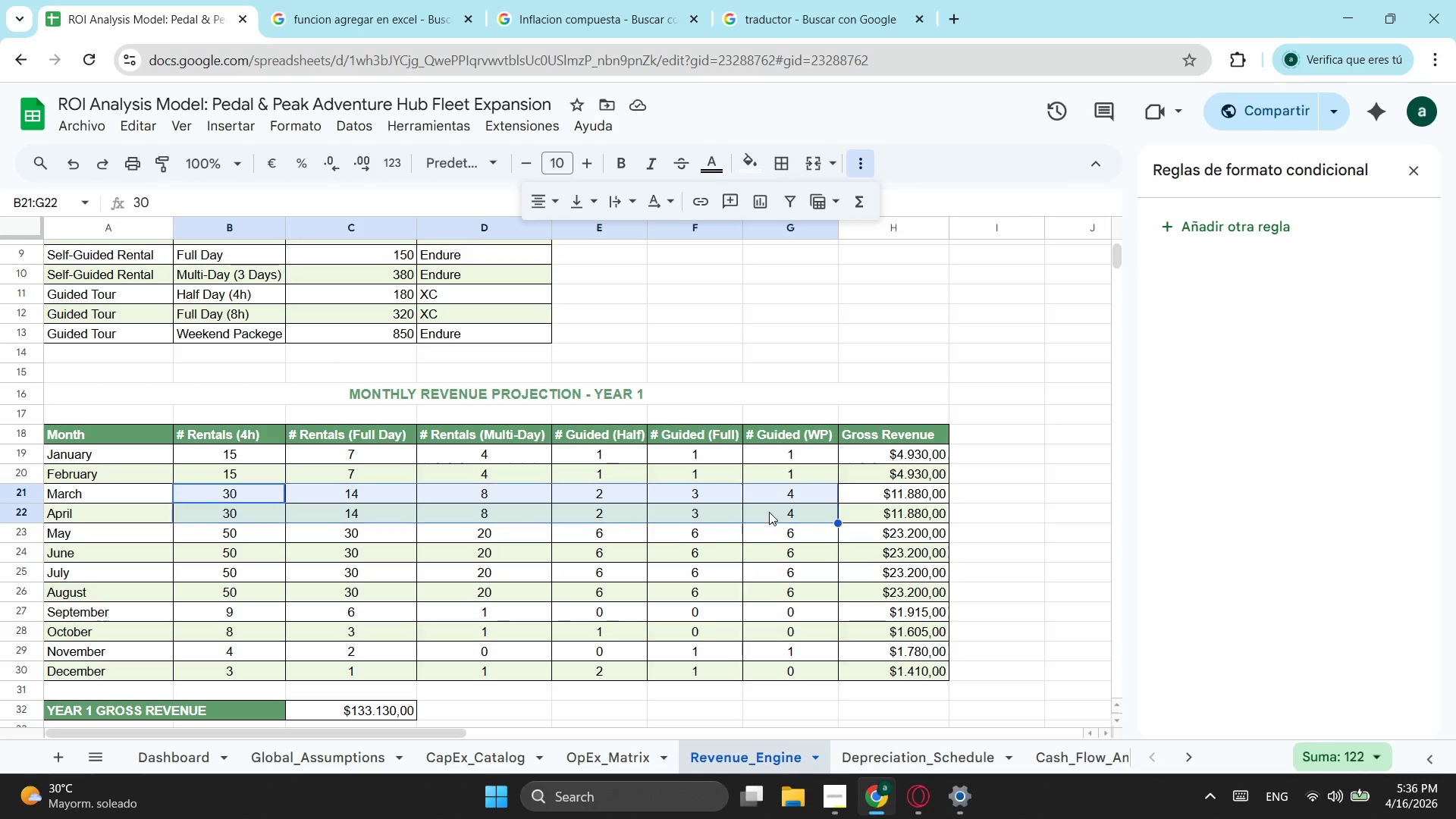 
key(Control+ControlLeft)
 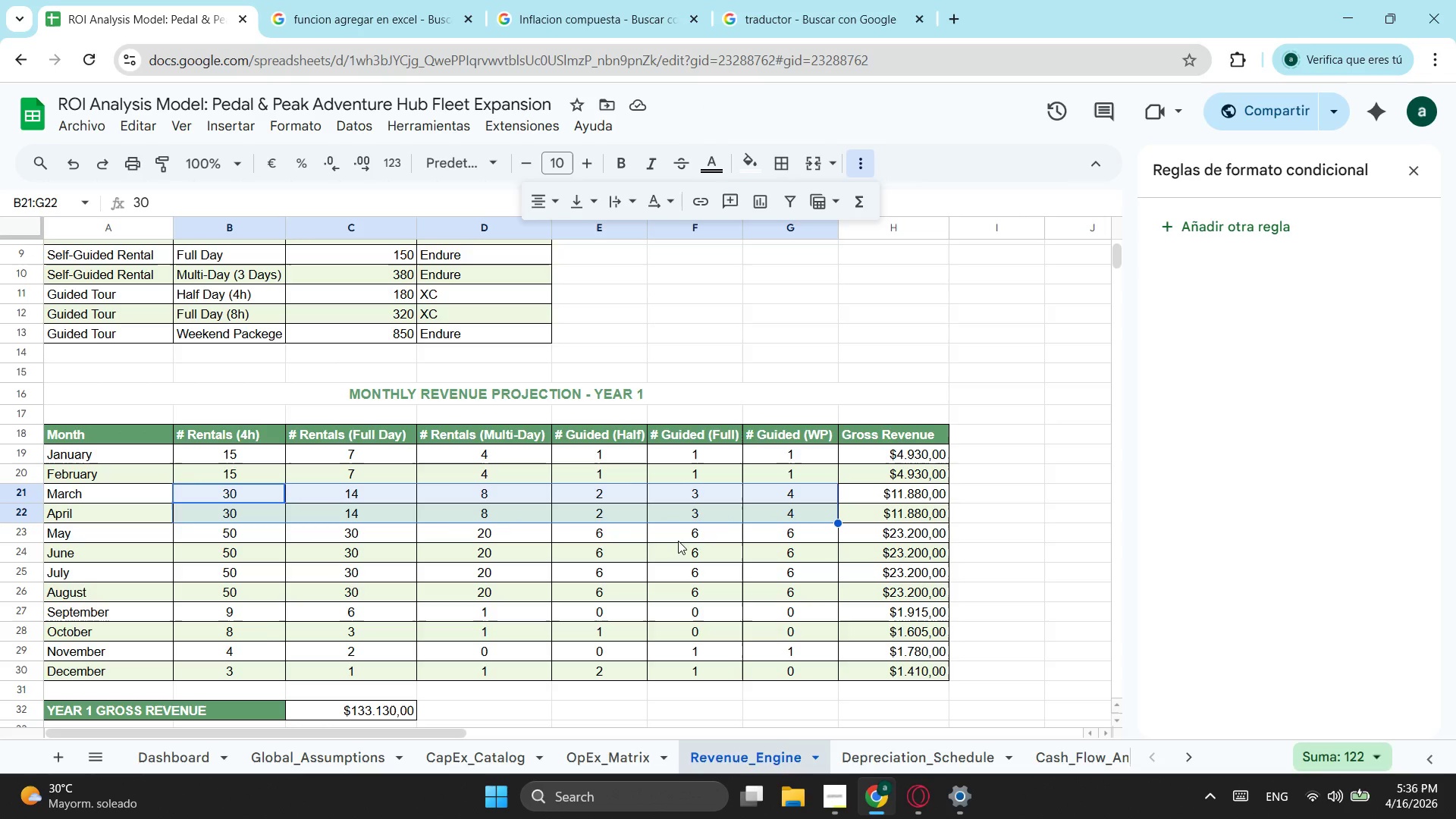 
key(Control+C)
 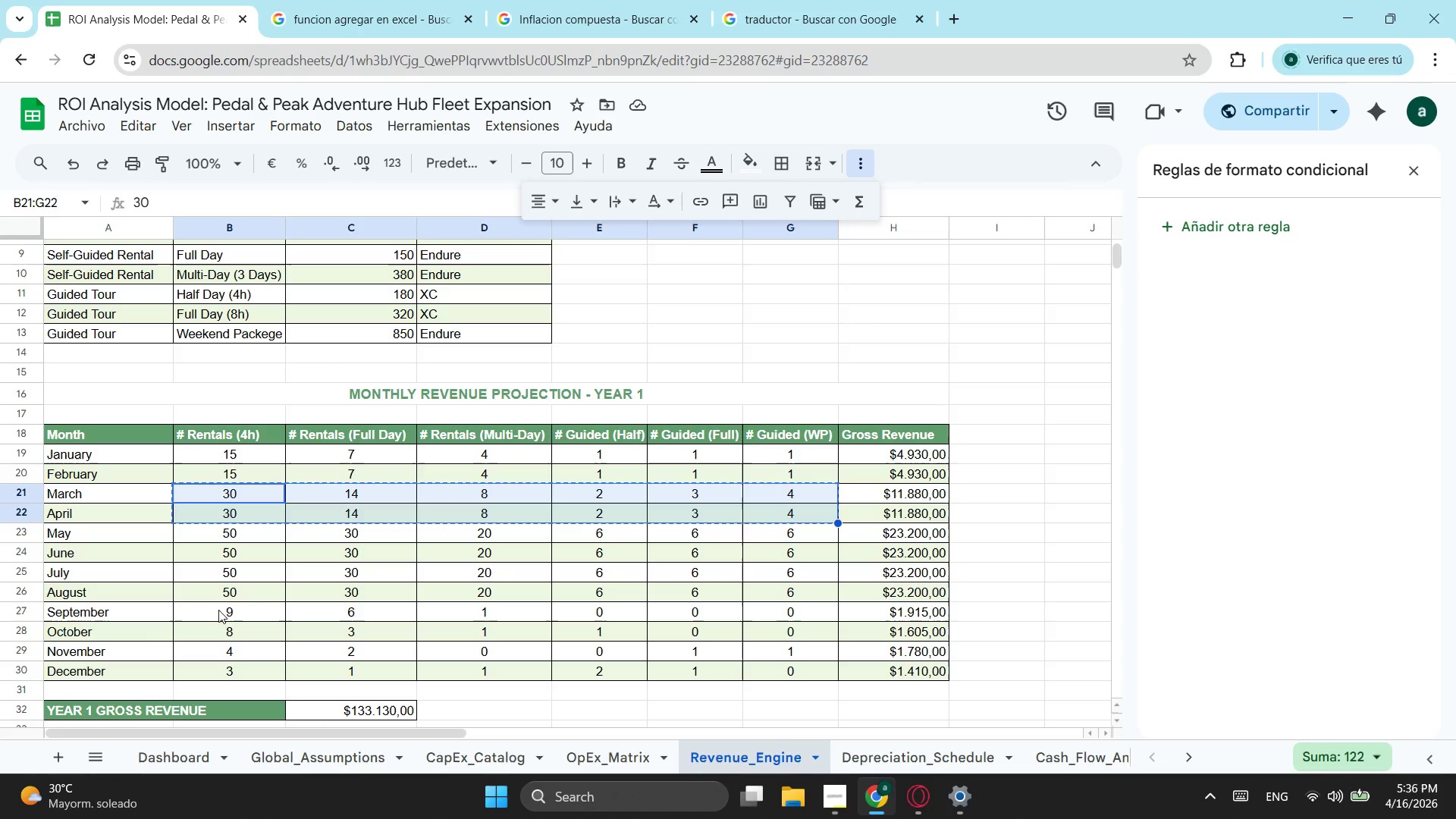 
left_click([220, 607])
 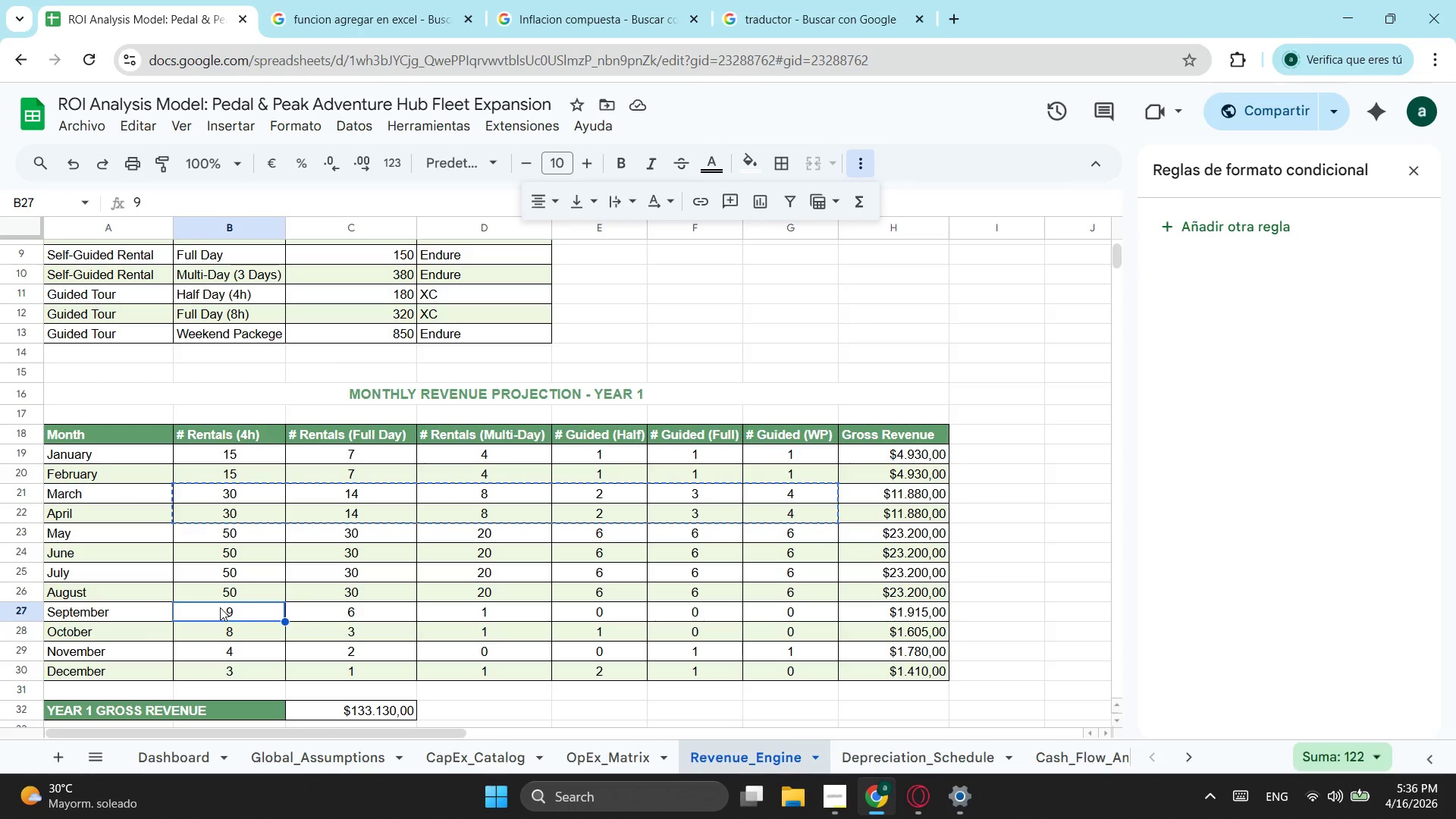 
key(Control+ControlLeft)
 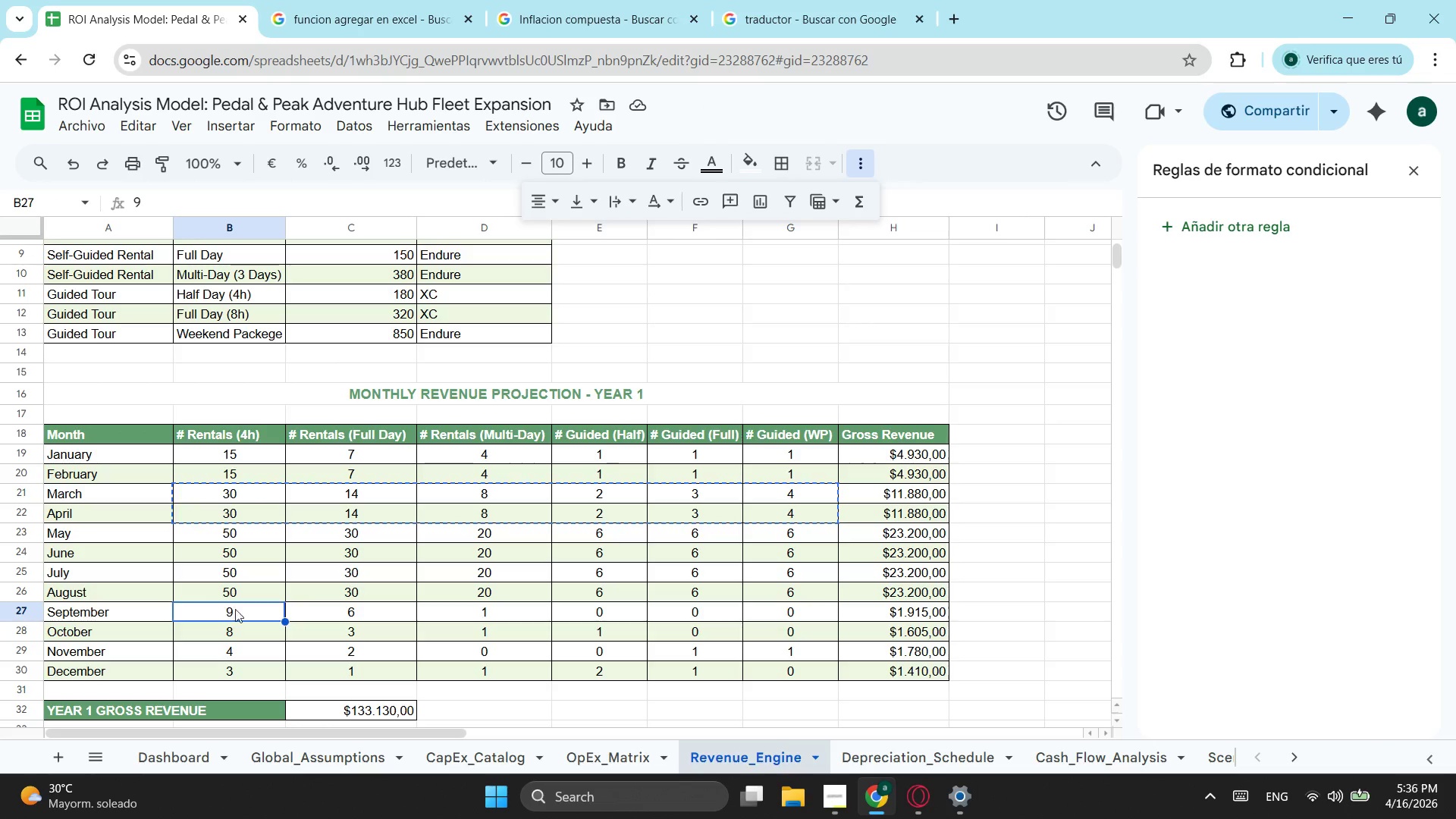 
key(Control+V)
 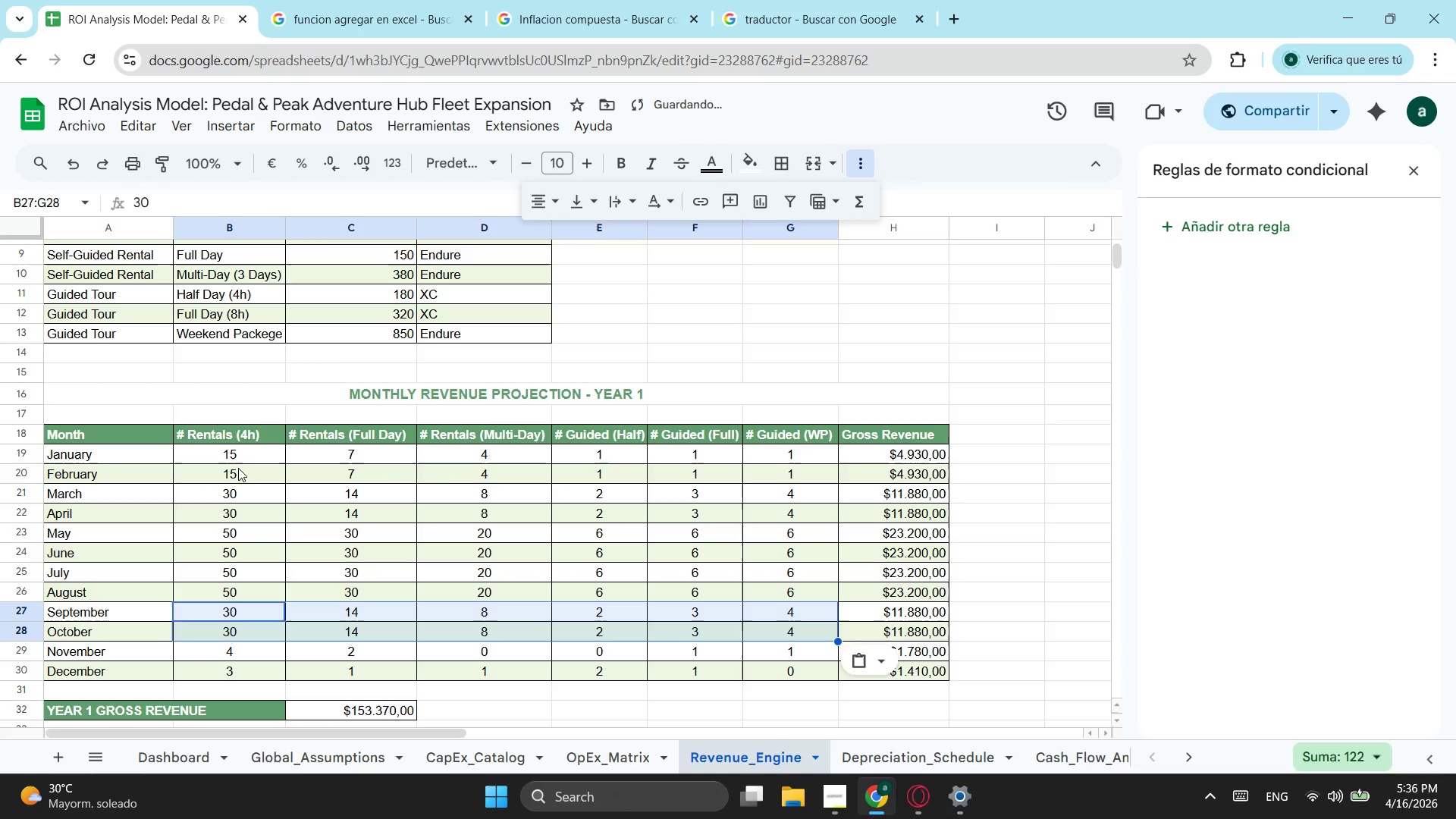 
left_click_drag(start_coordinate=[251, 452], to_coordinate=[817, 485])
 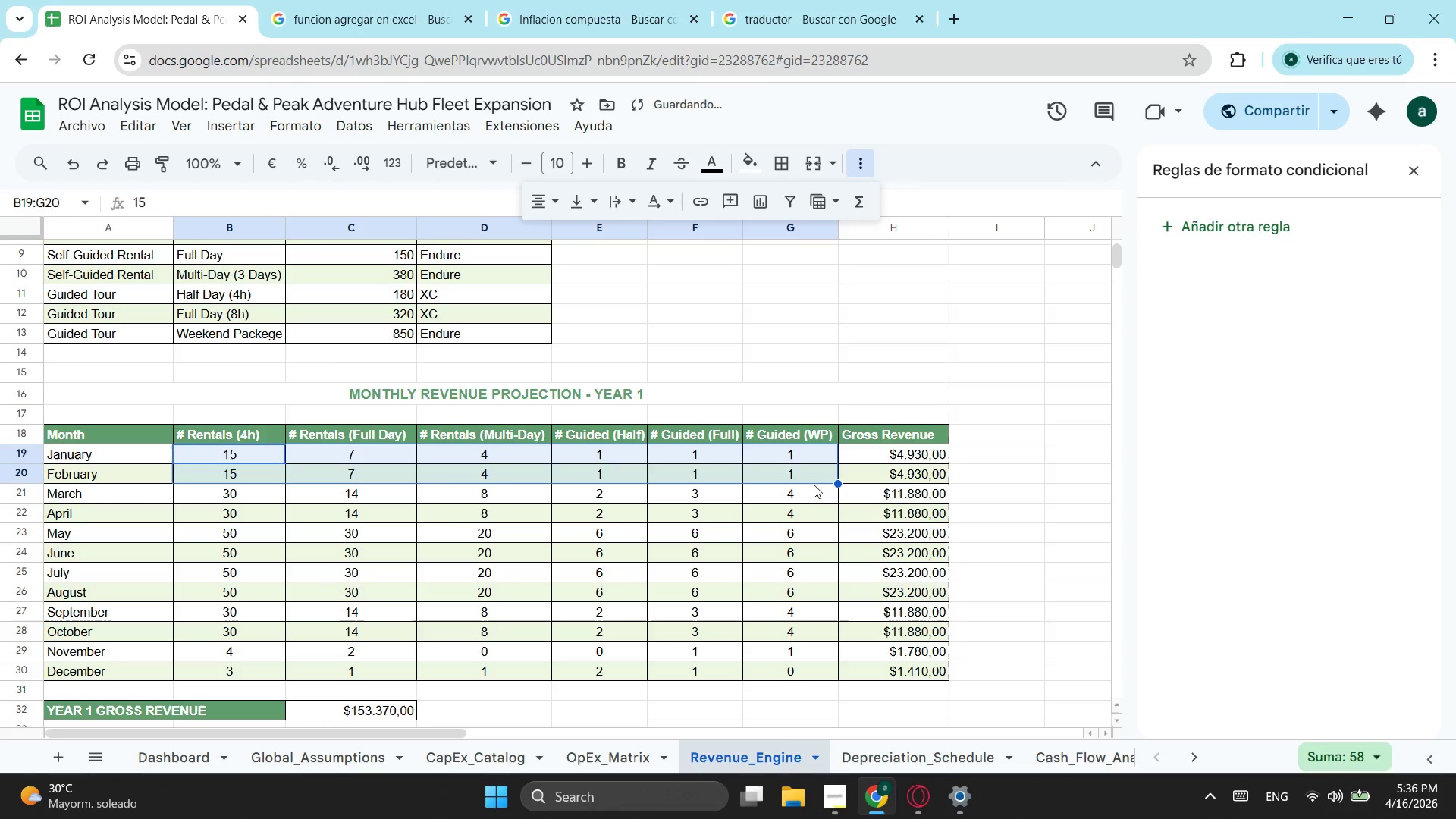 
key(Control+ControlLeft)
 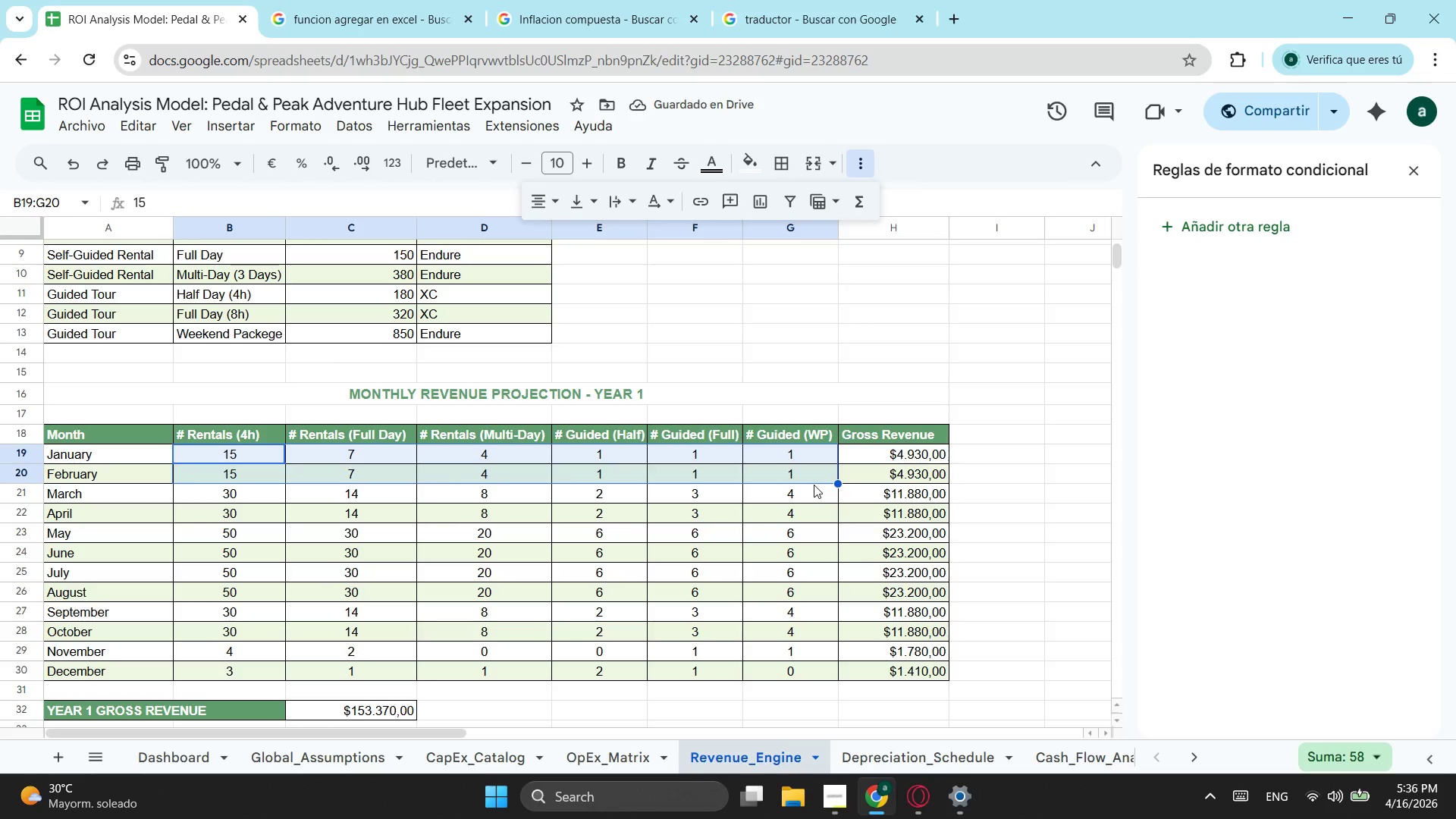 
key(Control+C)
 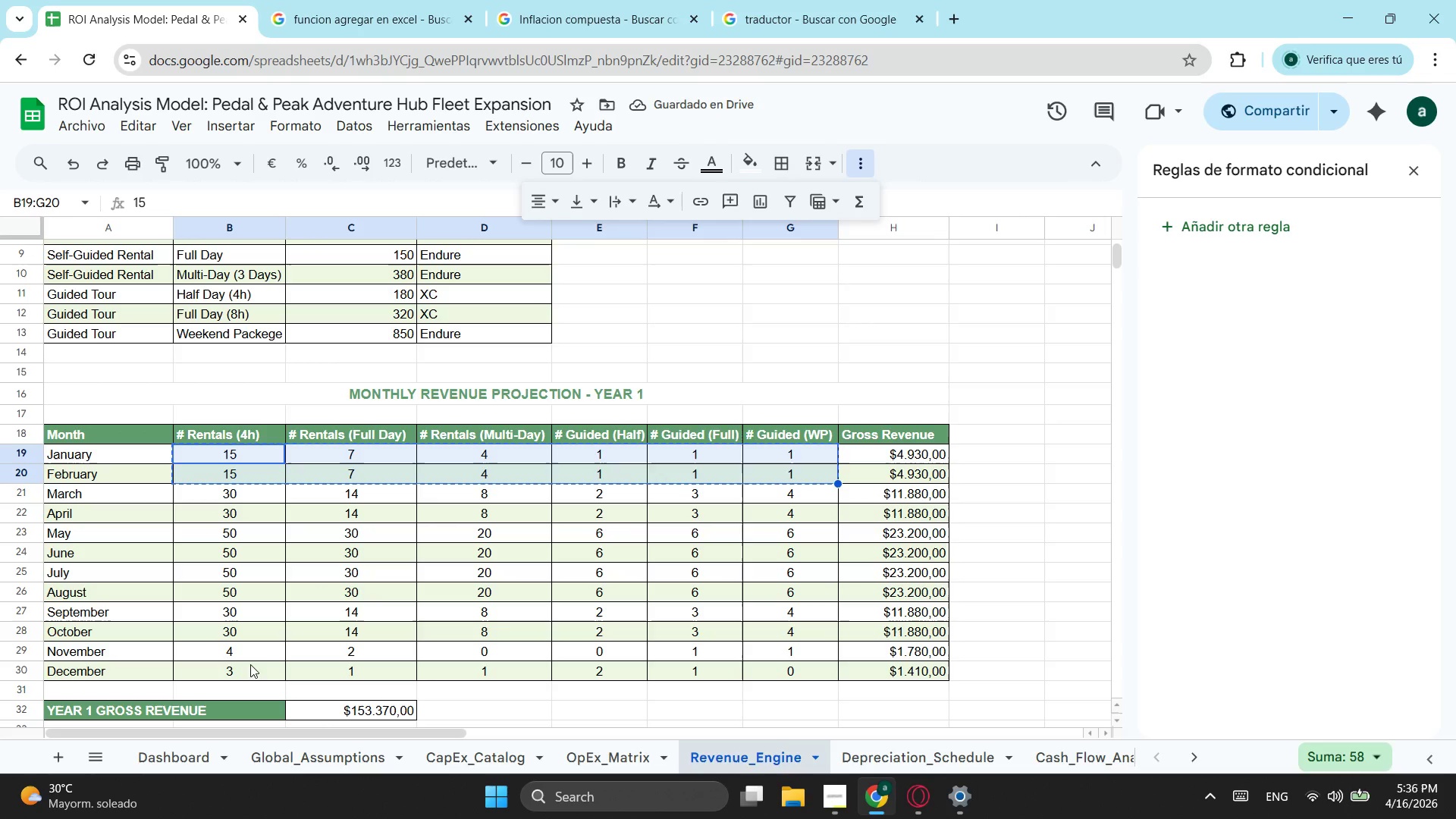 
left_click([254, 651])
 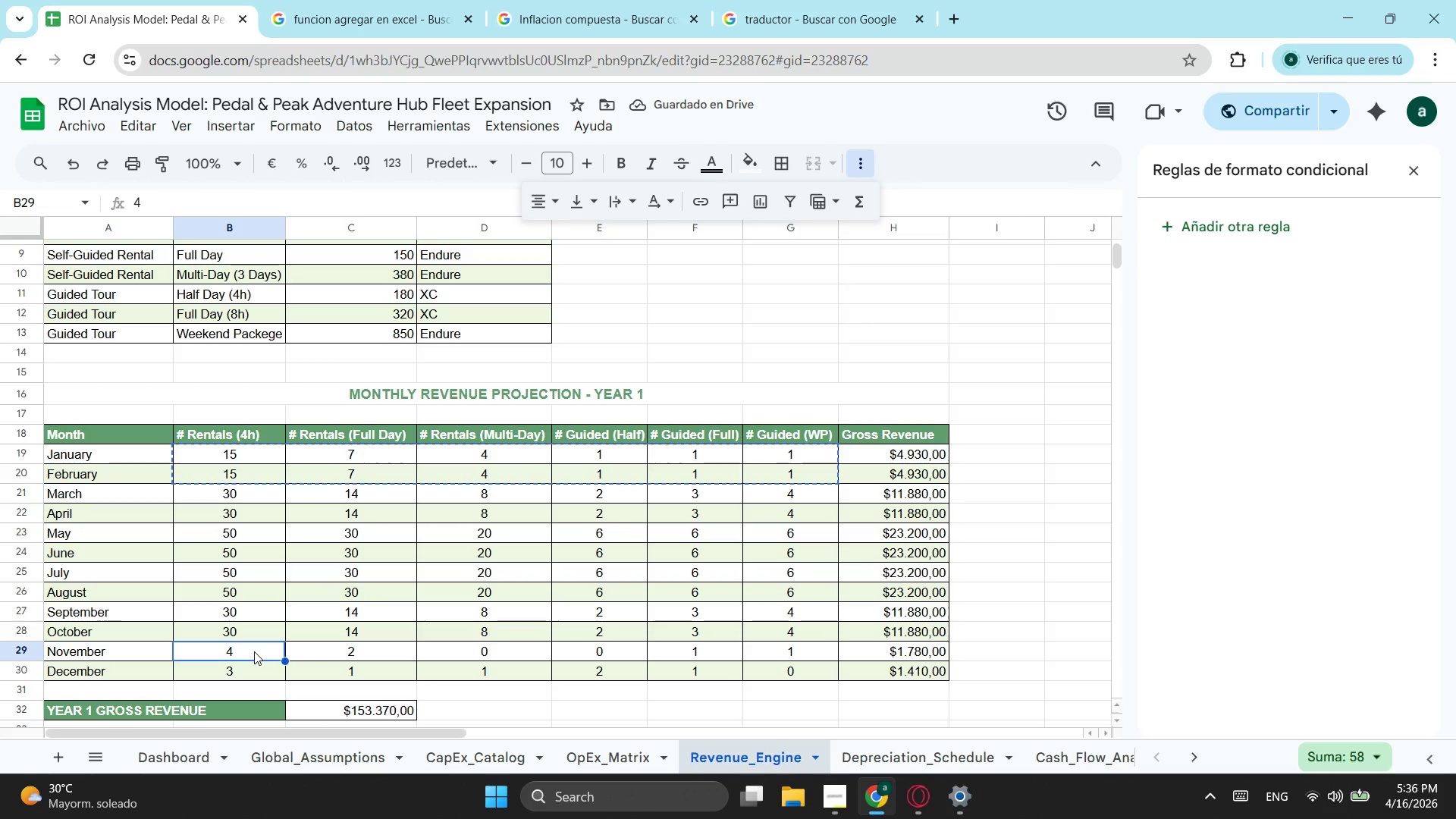 
key(Control+ControlLeft)
 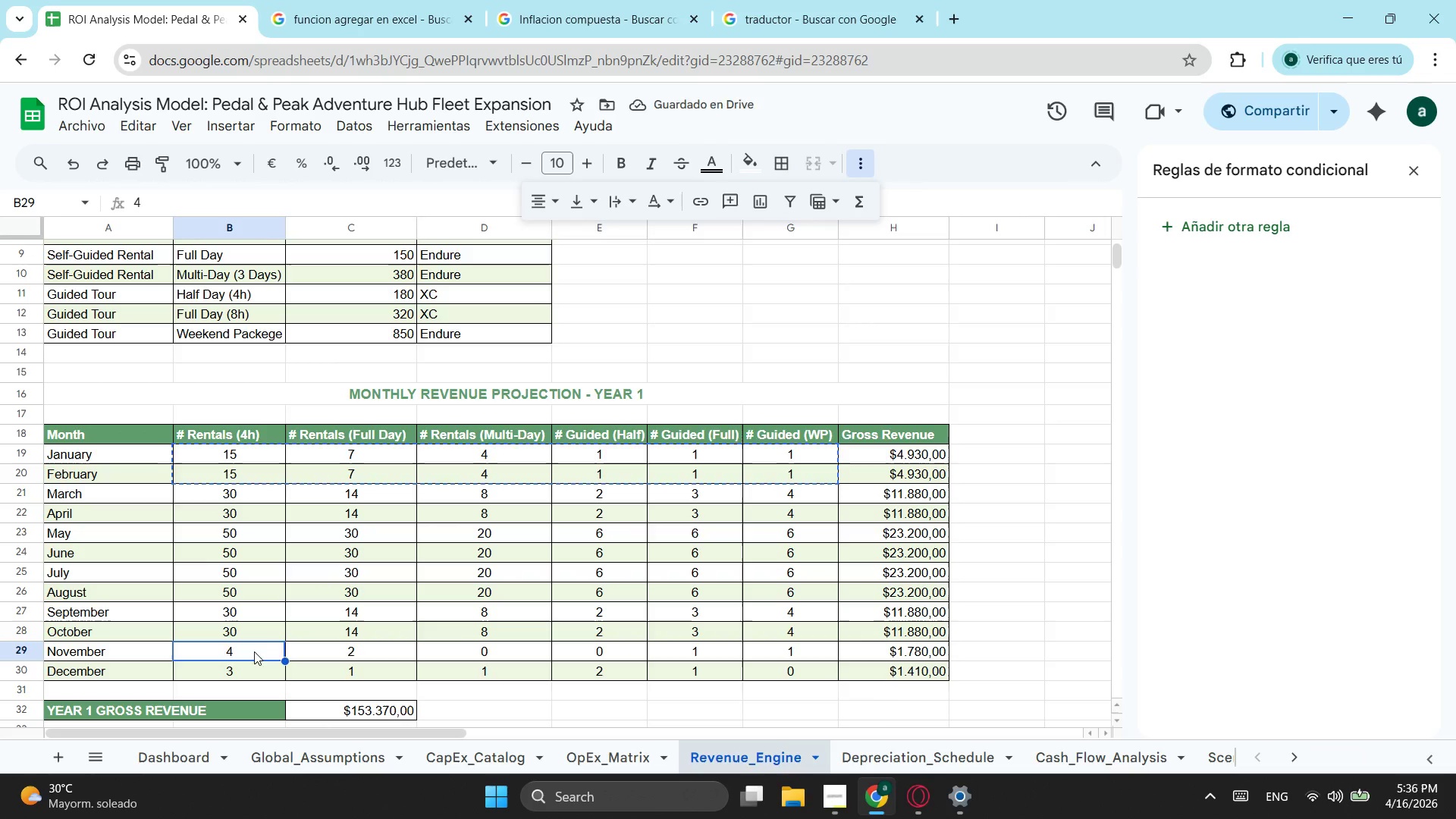 
key(Control+V)
 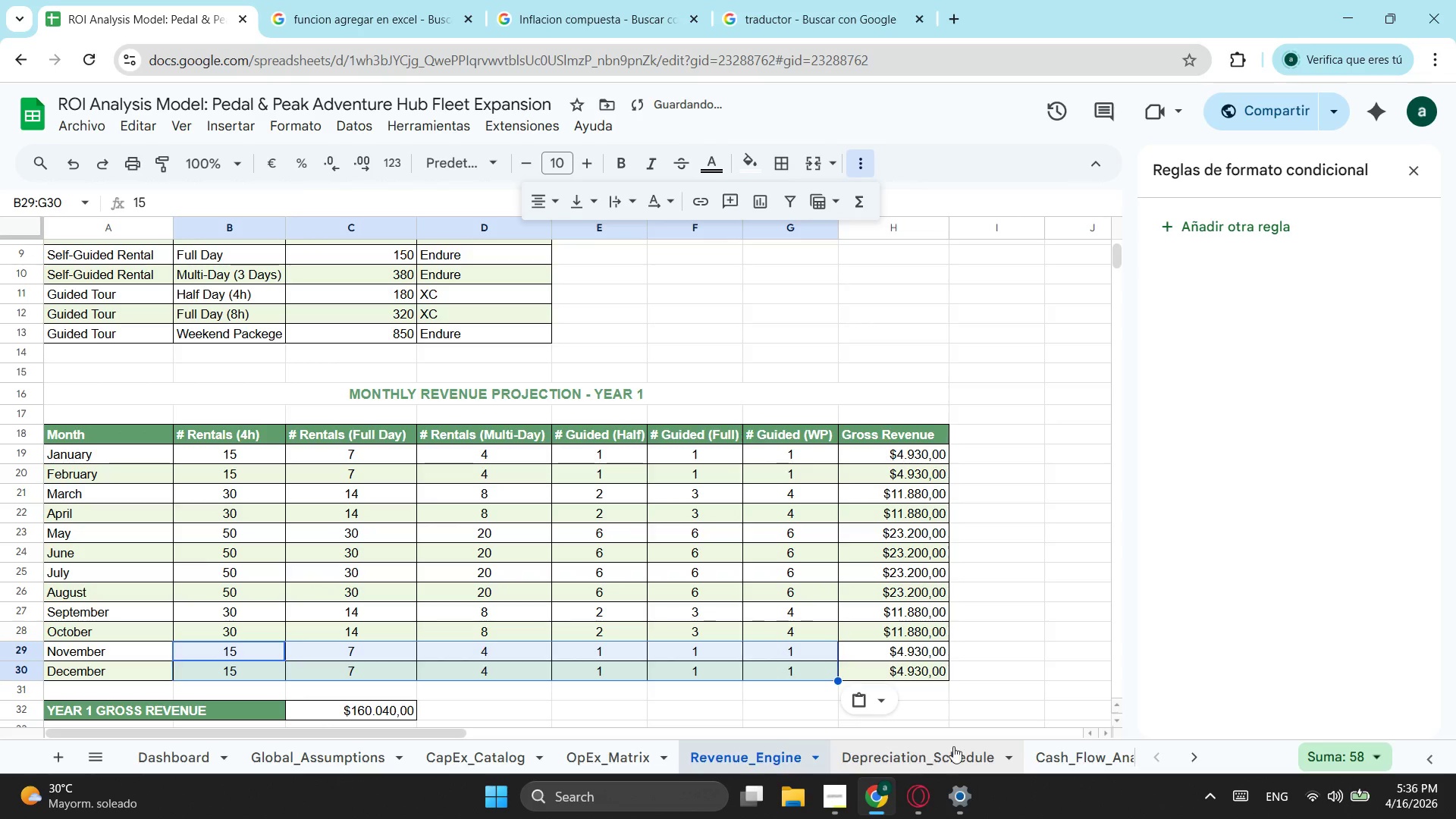 
left_click([1050, 757])
 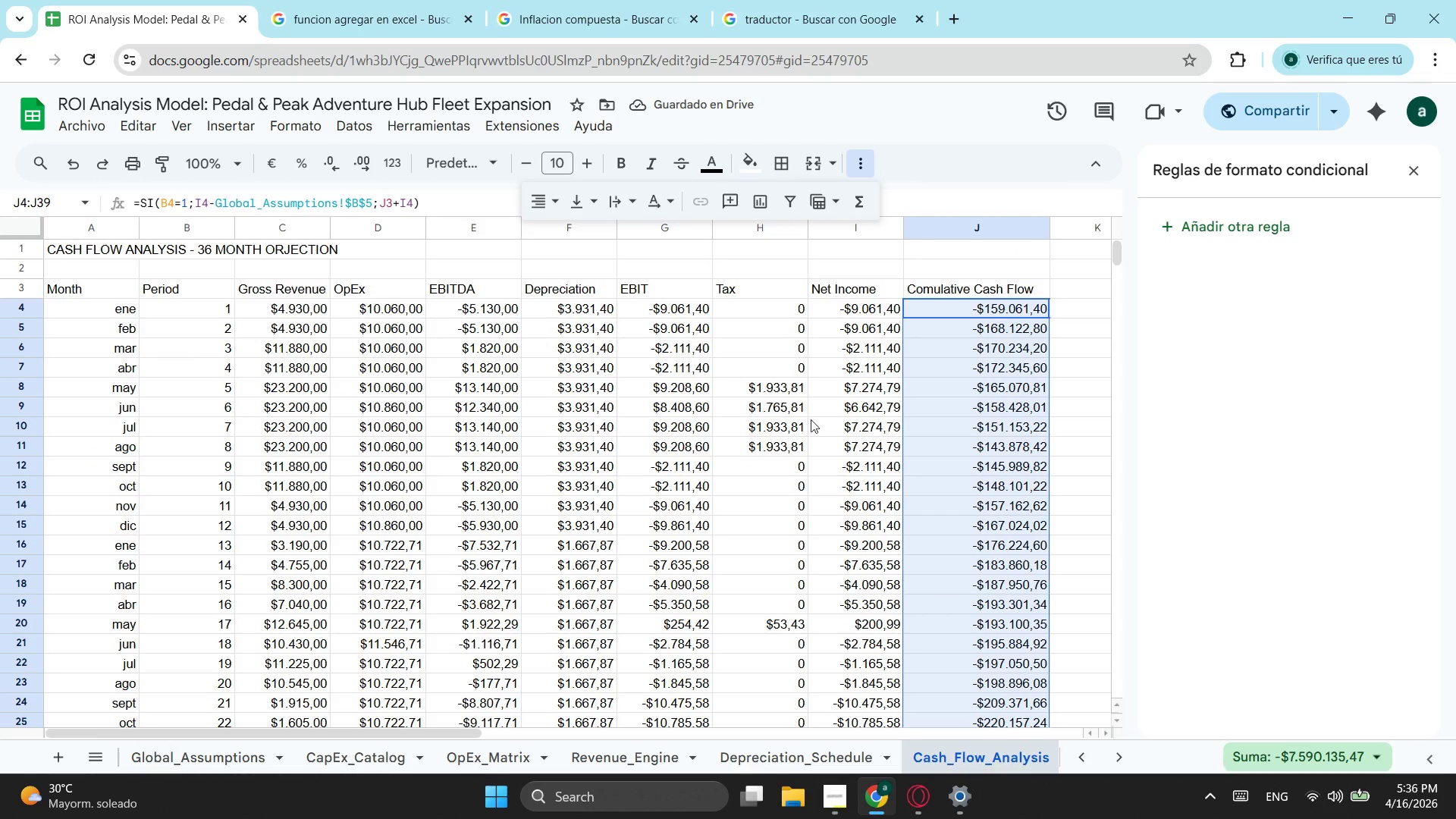 
left_click([761, 398])
 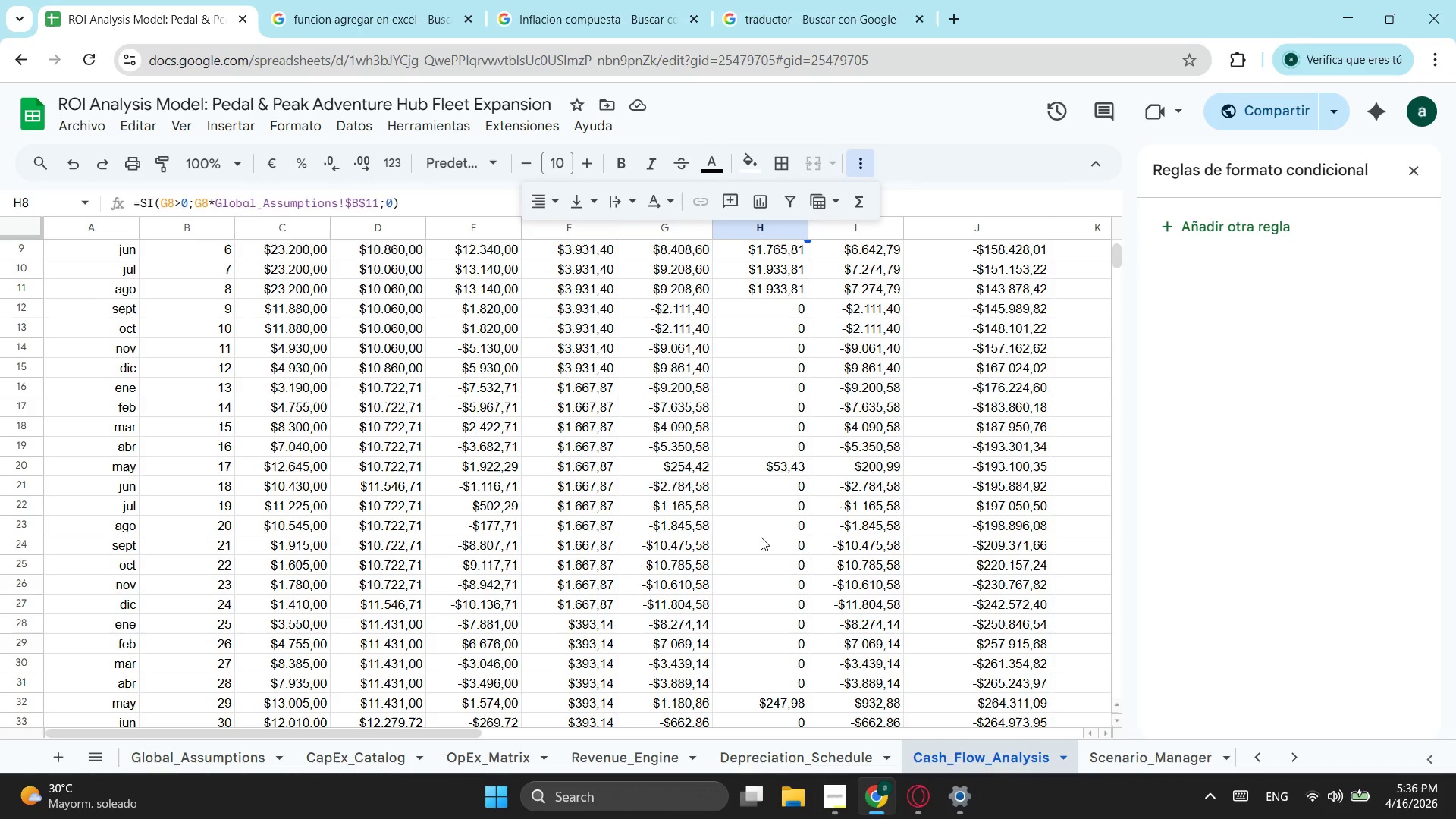 
scroll: coordinate [736, 528], scroll_direction: none, amount: 0.0
 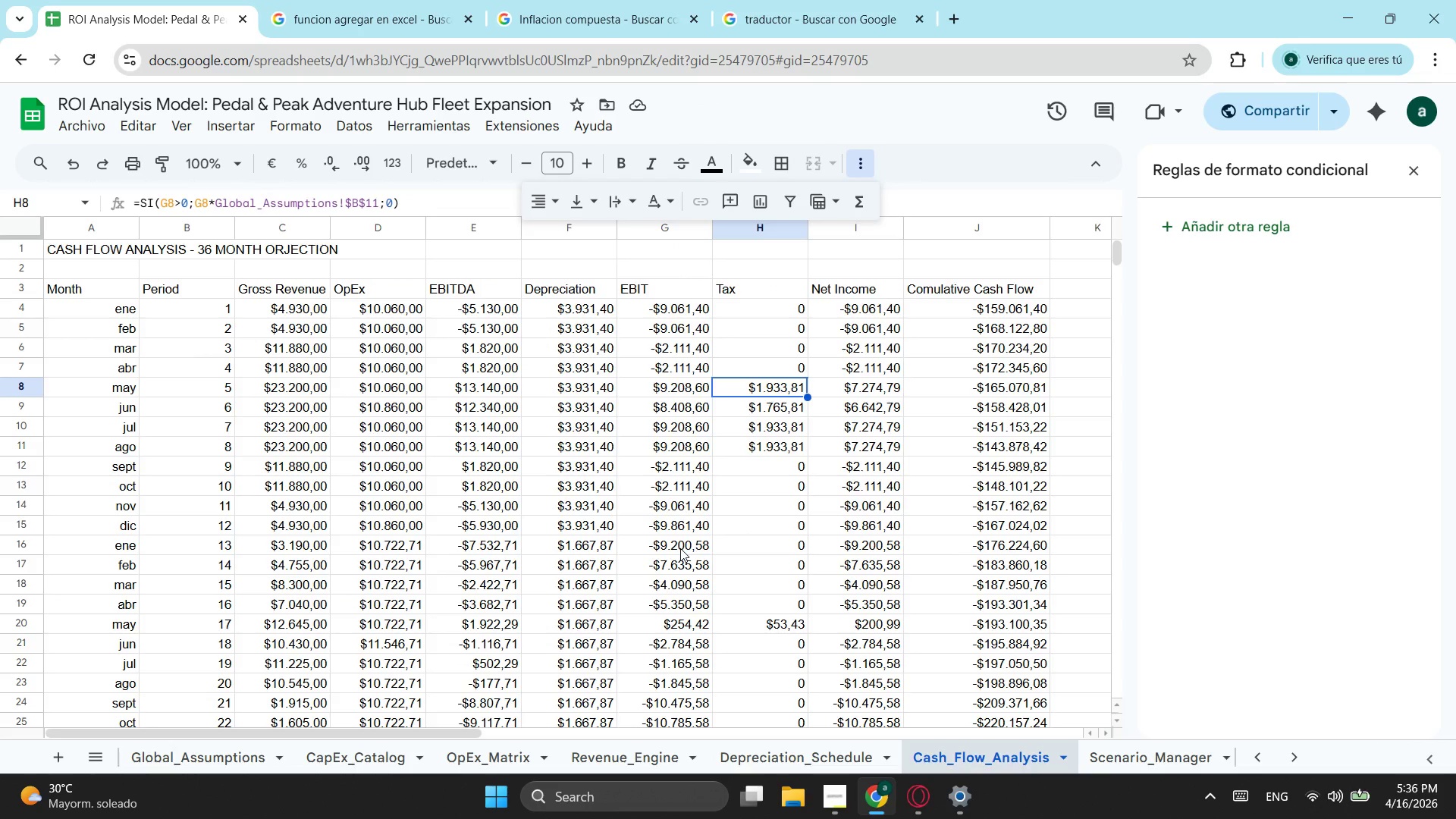 
scroll: coordinate [648, 566], scroll_direction: down, amount: 1.0
 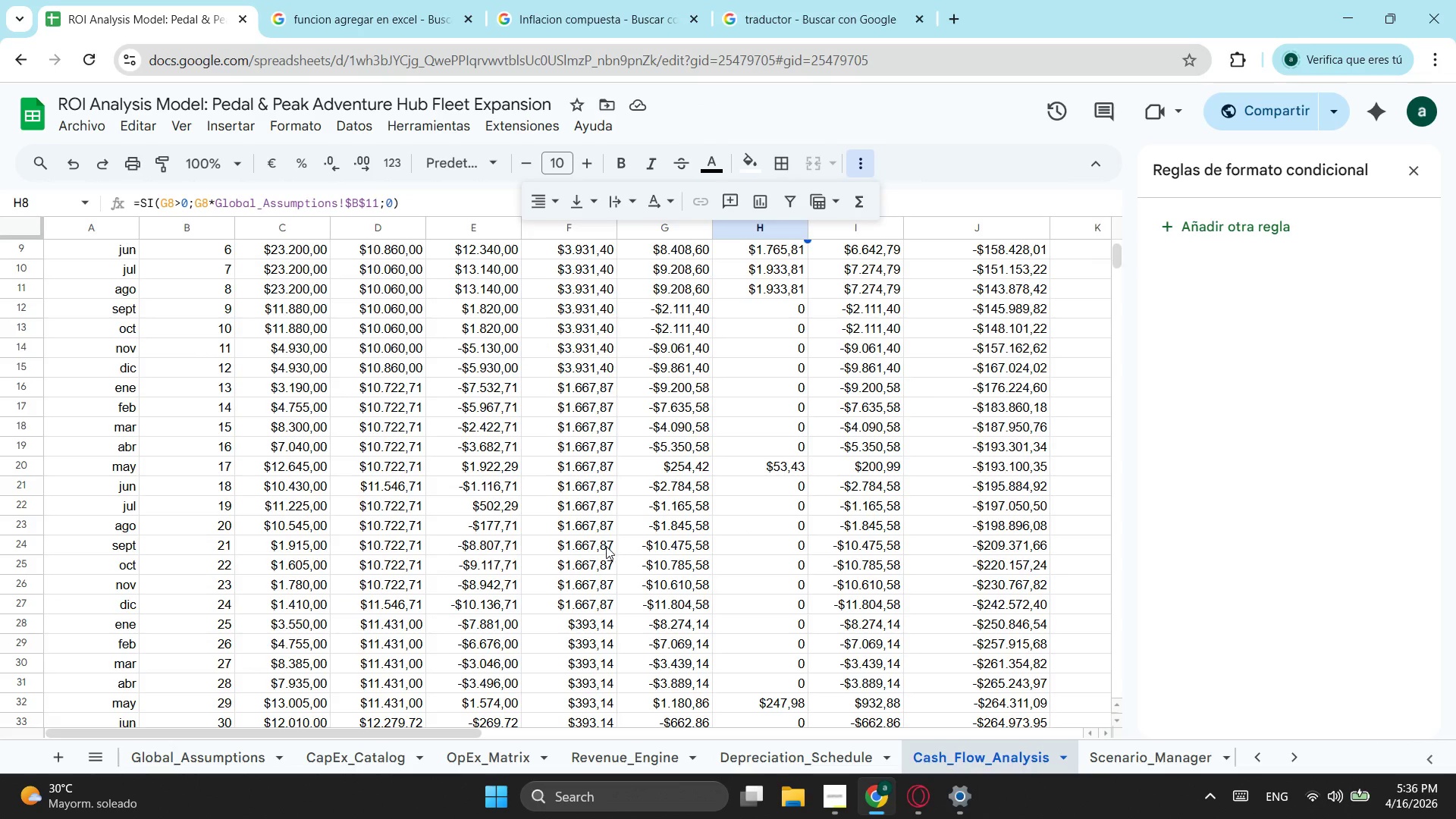 
key(Alt+AltLeft)
 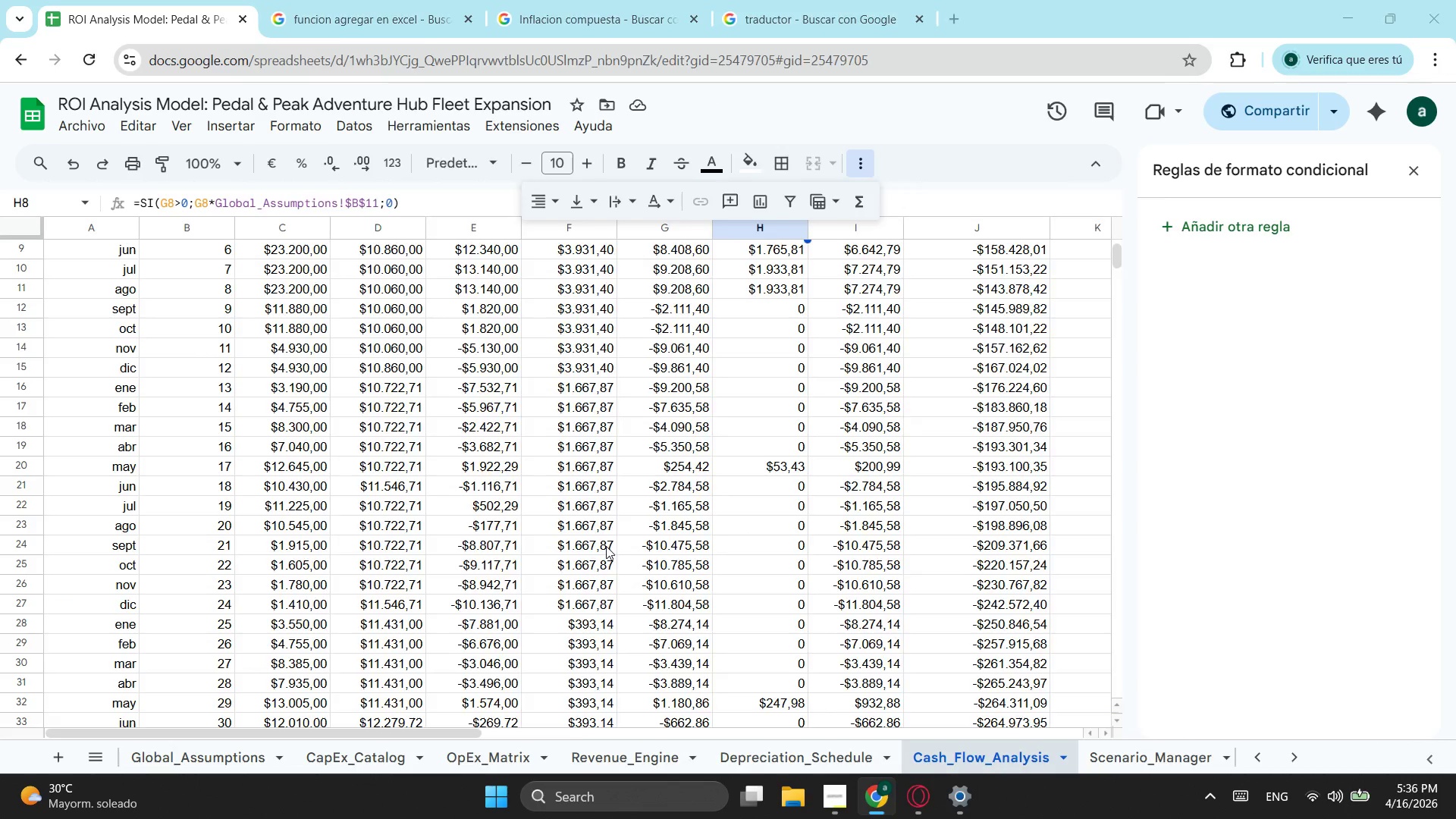 
key(Alt+Tab)